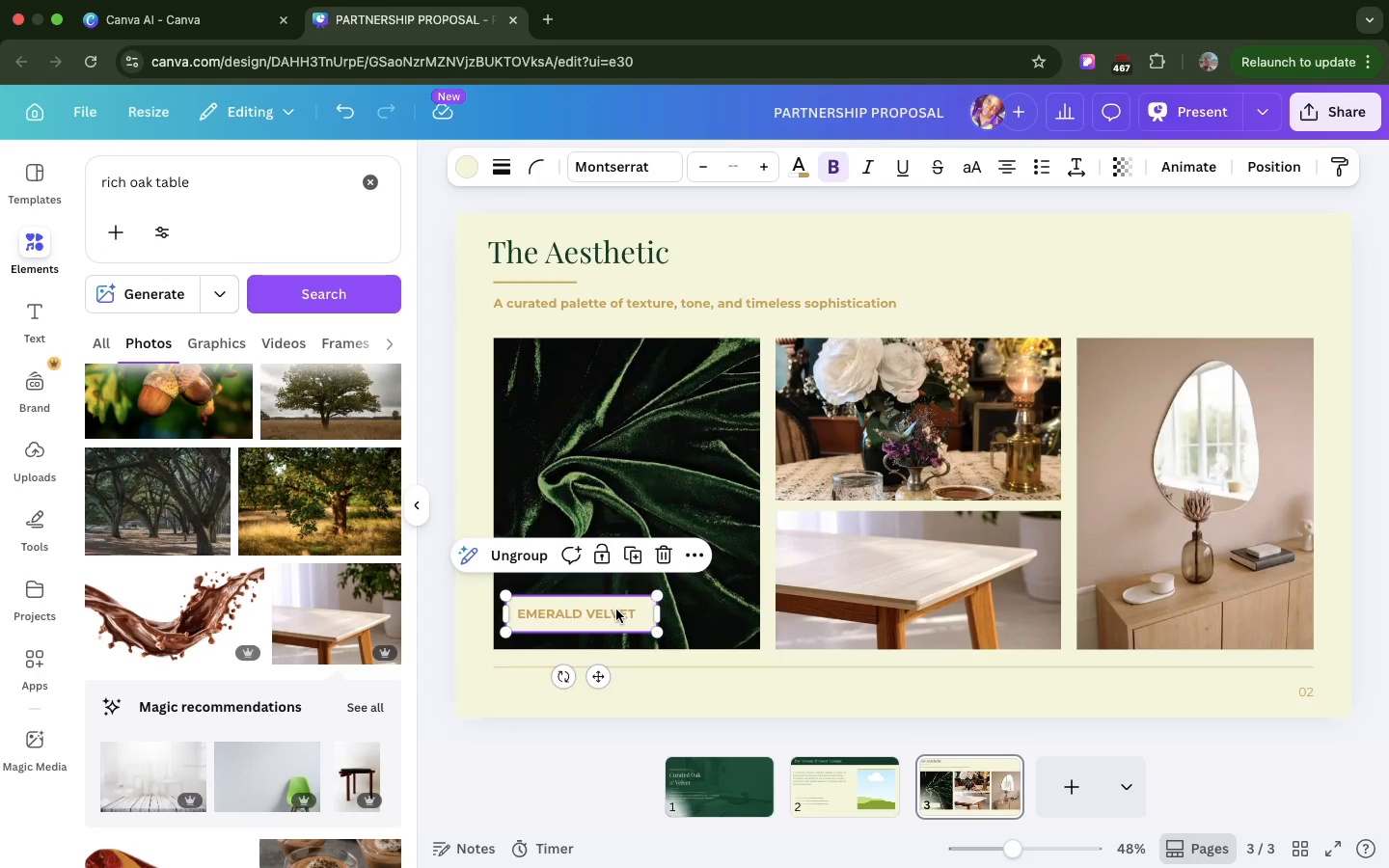 
left_click([616, 610])
 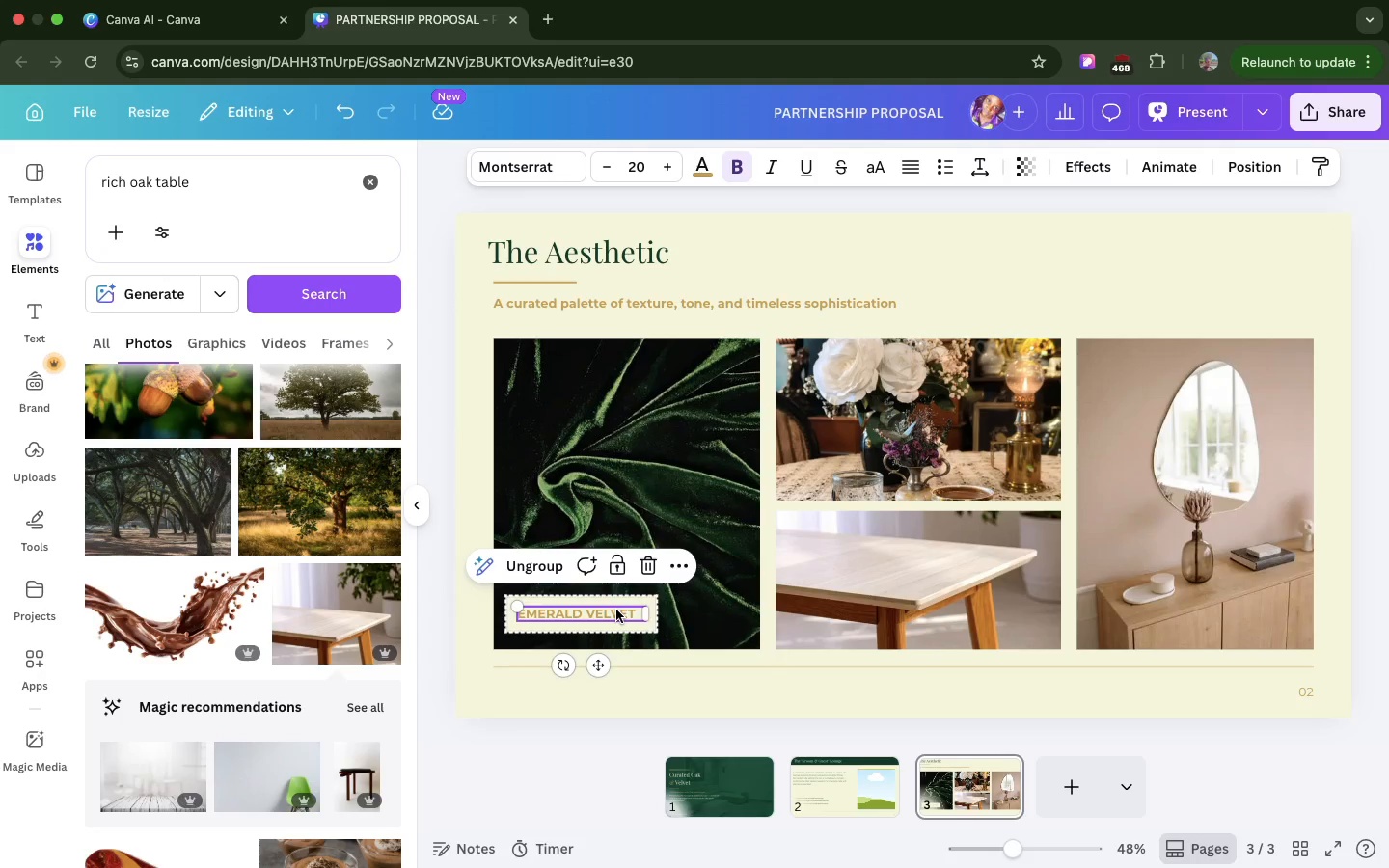 
hold_key(key=ShiftLeft, duration=4.43)
left_click([639, 626])
 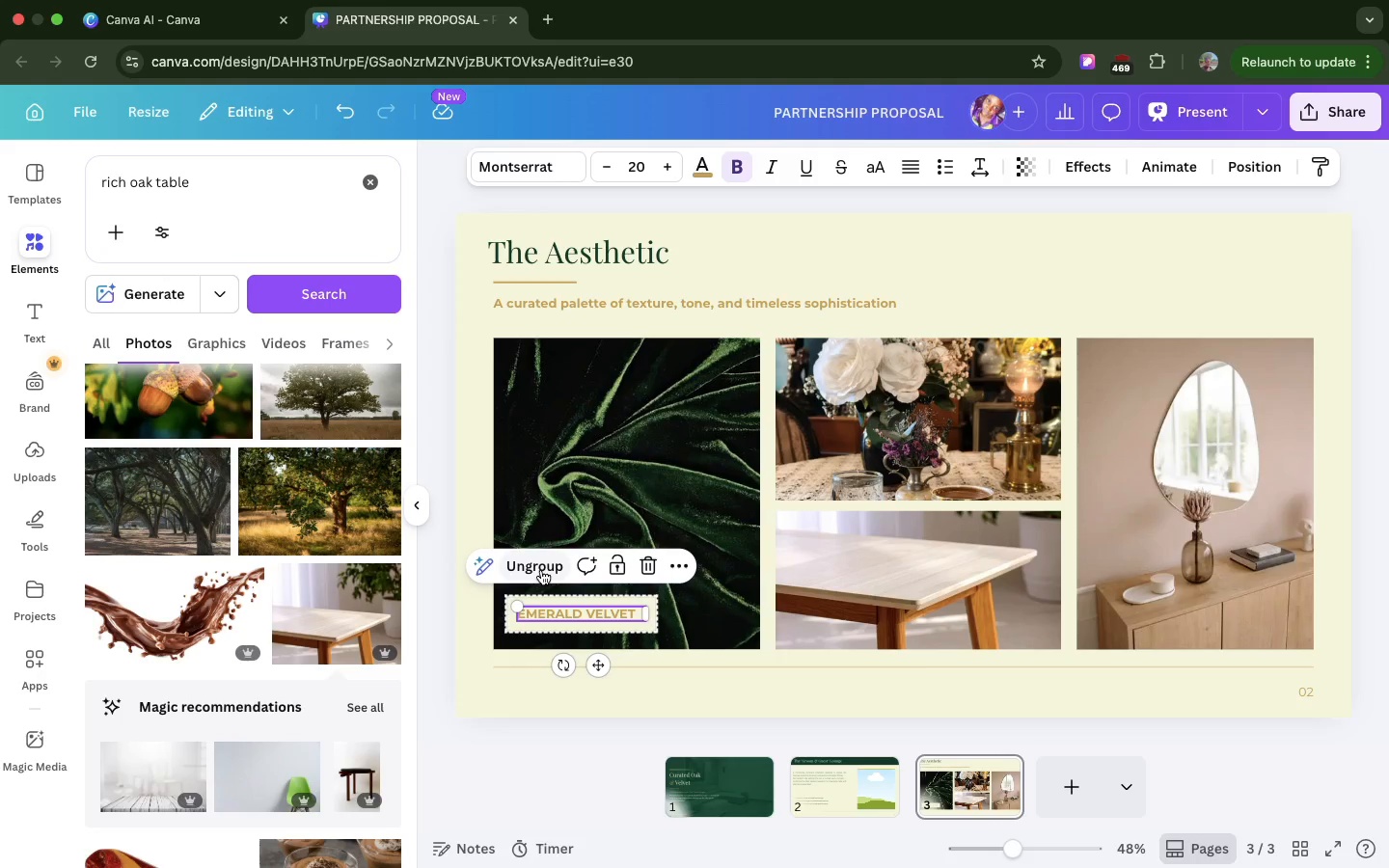 
left_click([672, 611])
 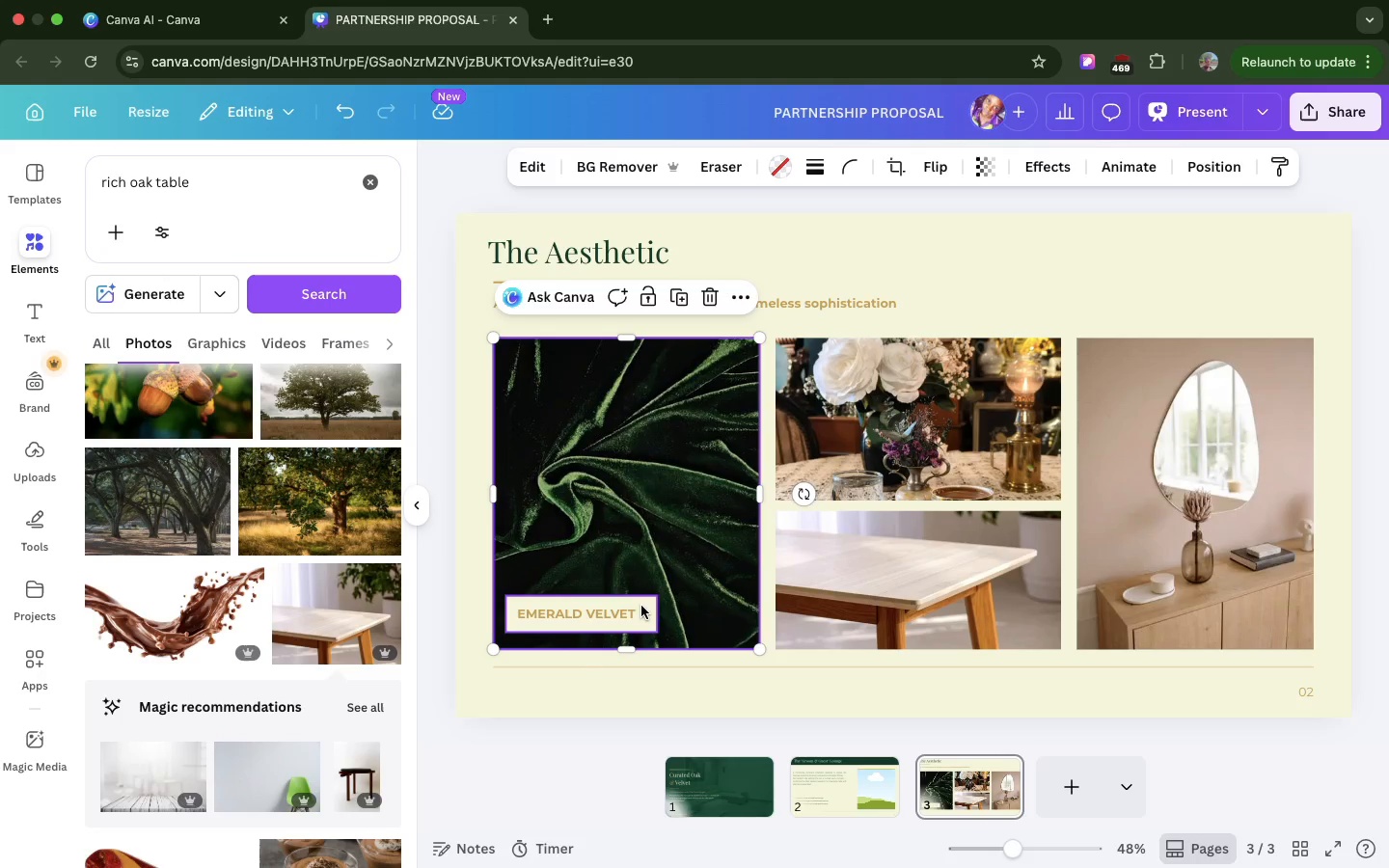 
left_click([641, 606])
 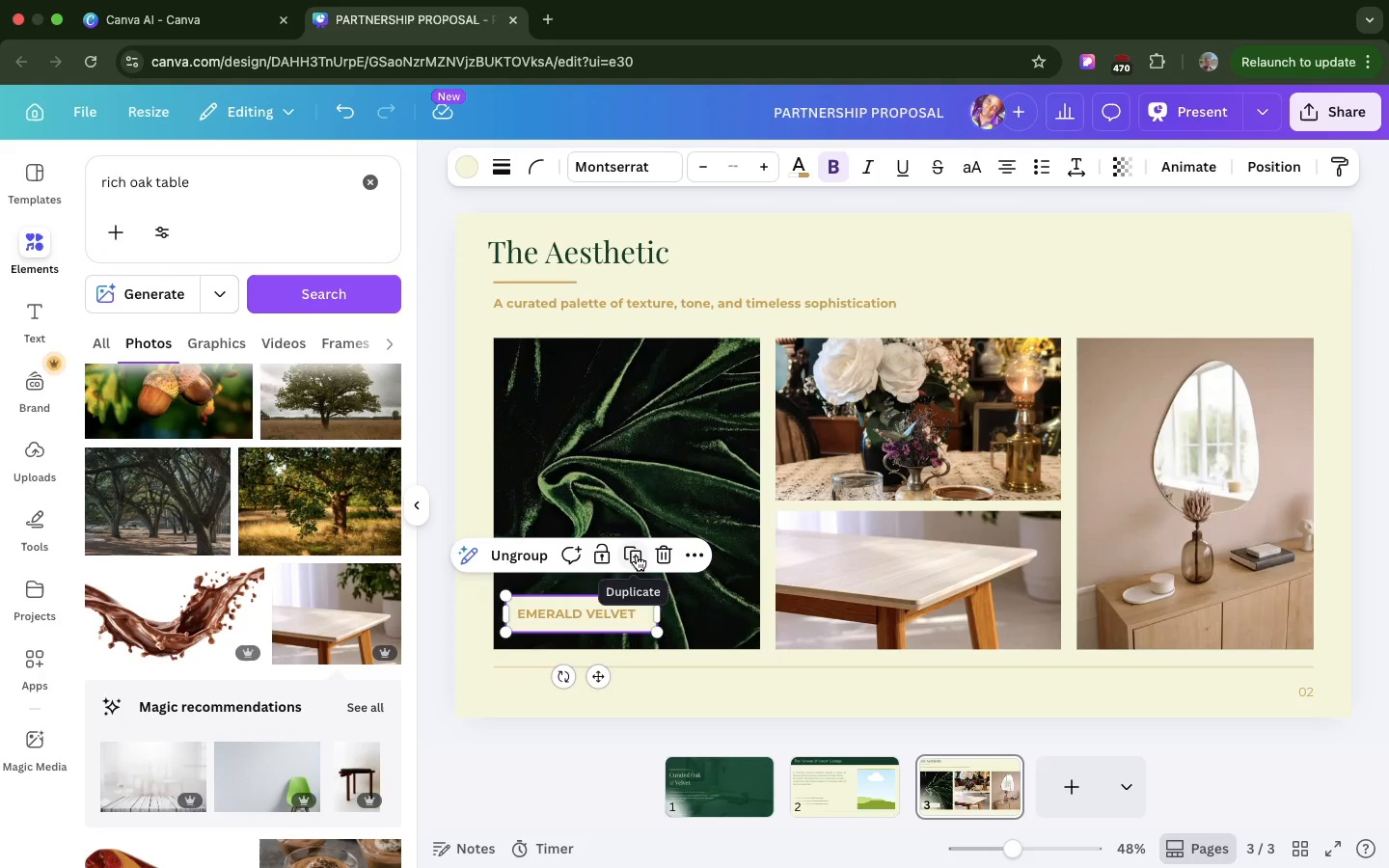 
left_click([636, 555])
 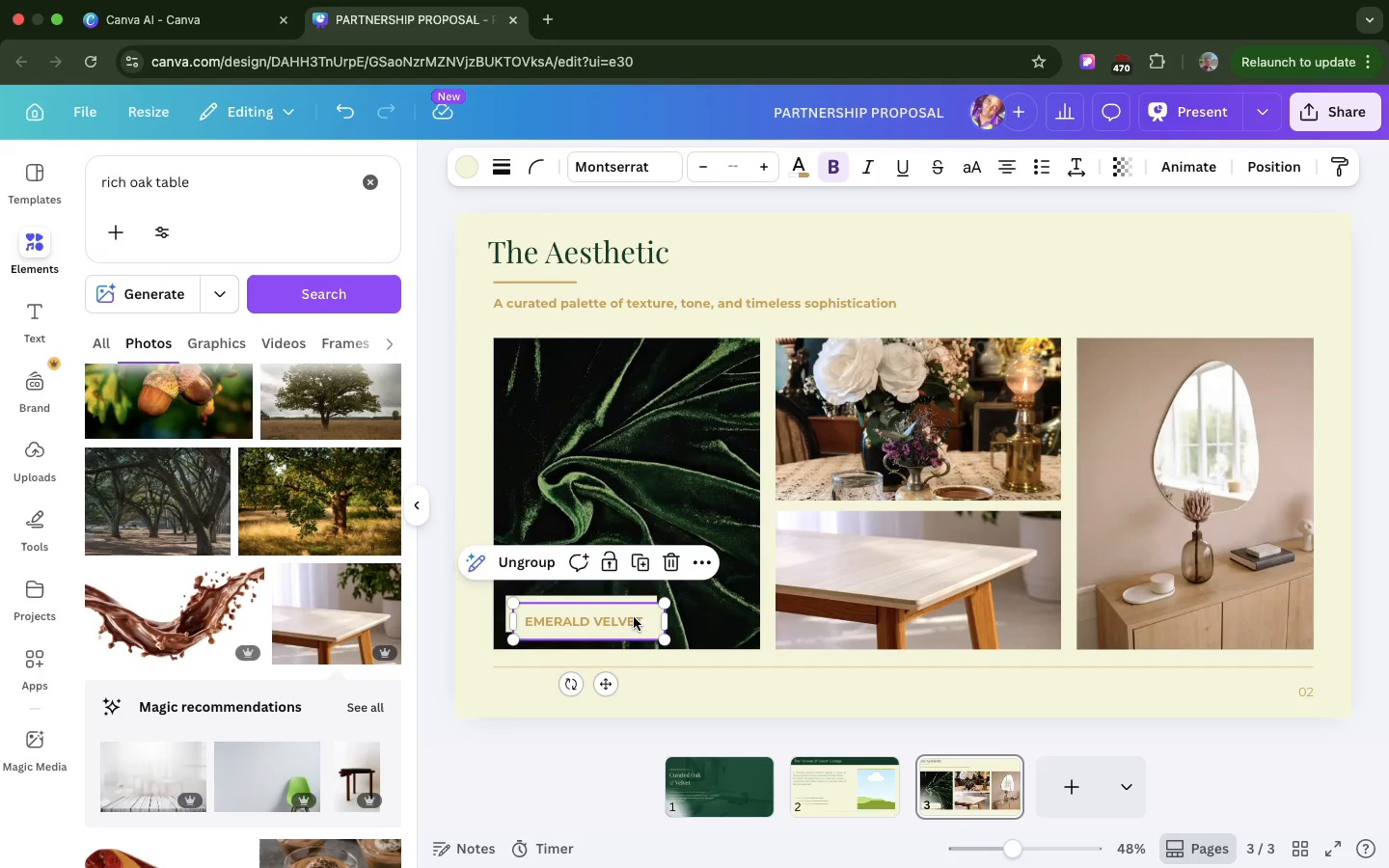 
left_click_drag(start_coordinate=[634, 617], to_coordinate=[909, 610])
 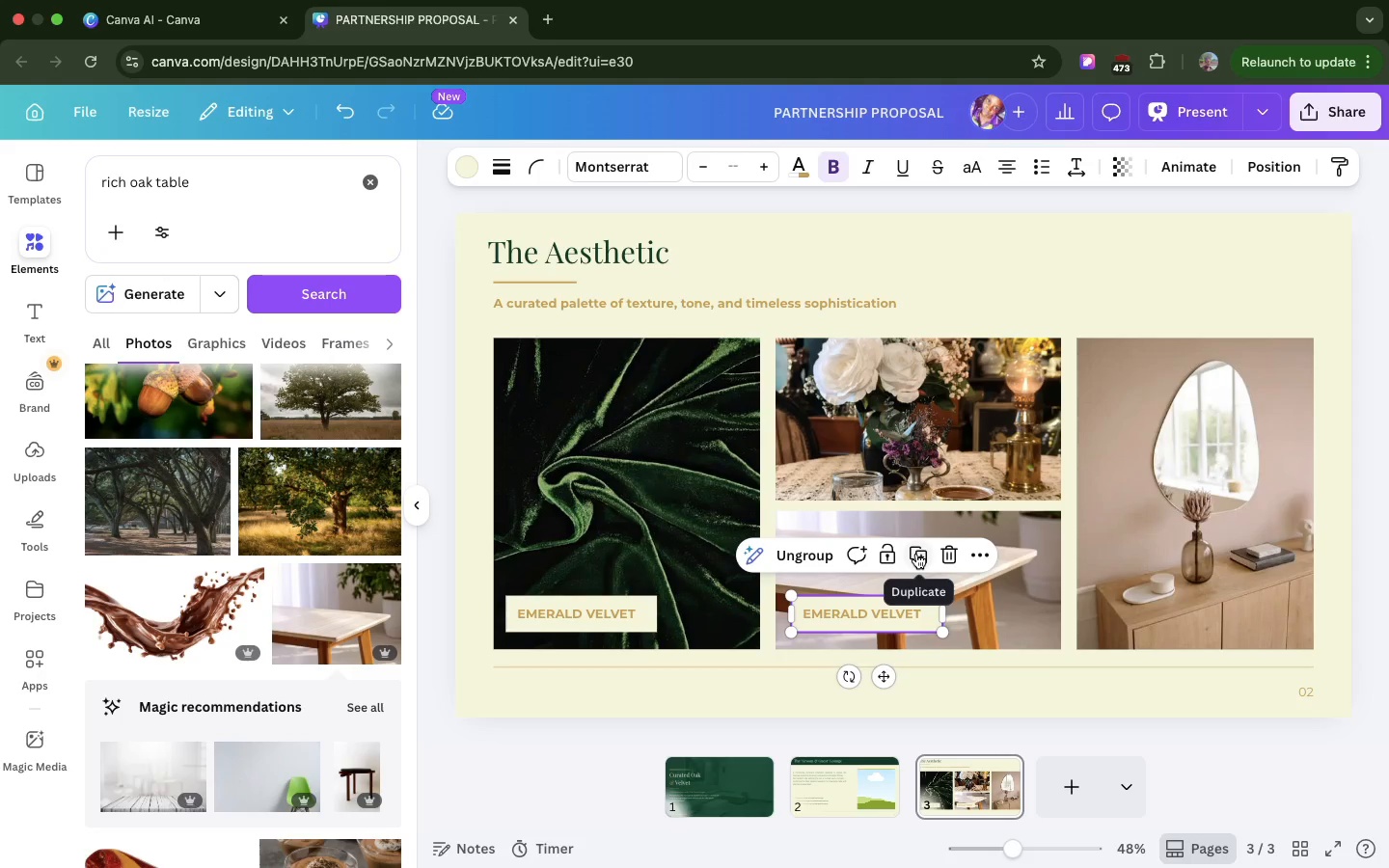 
left_click([916, 554])
 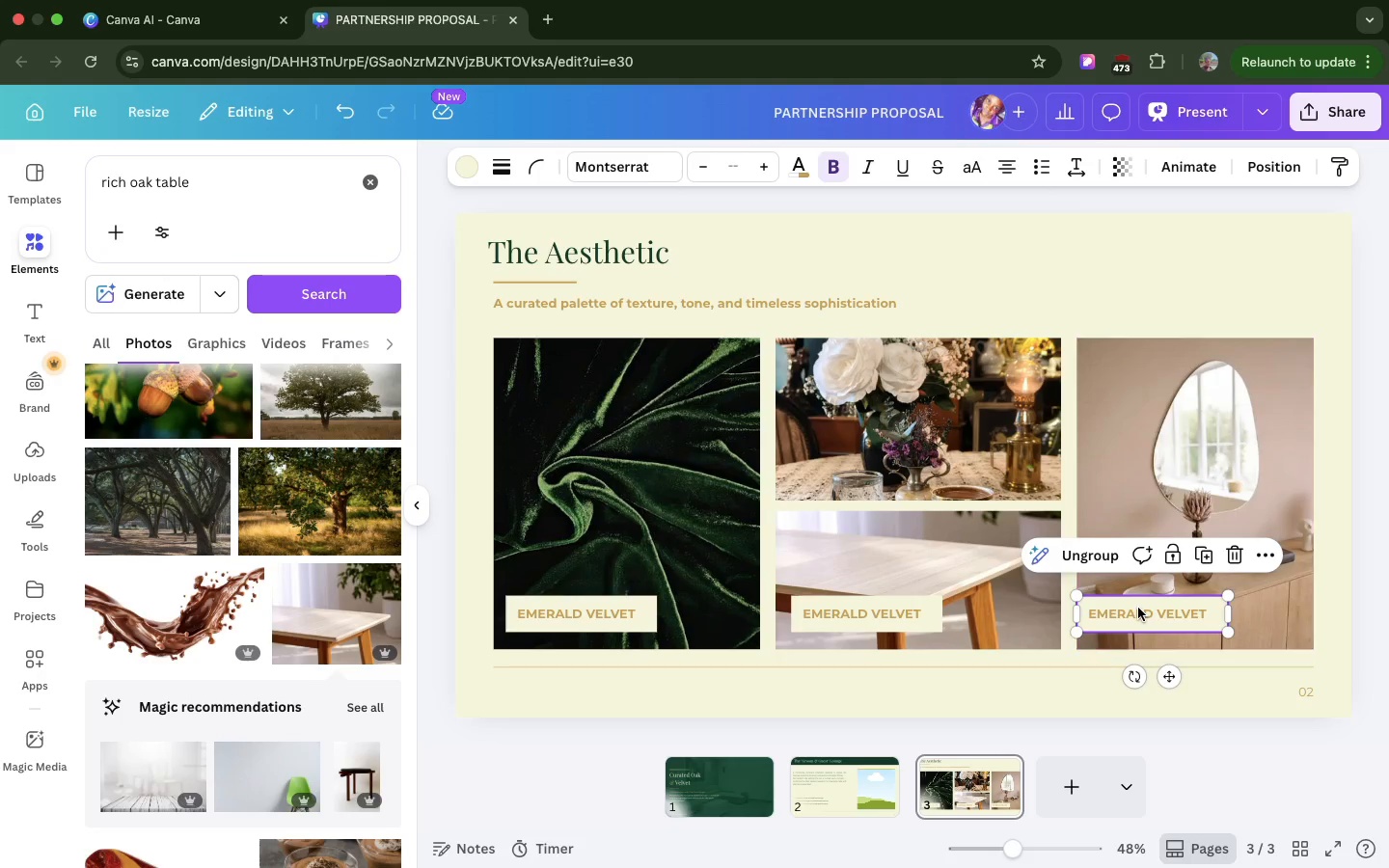 
left_click_drag(start_coordinate=[1138, 608], to_coordinate=[1158, 610])
 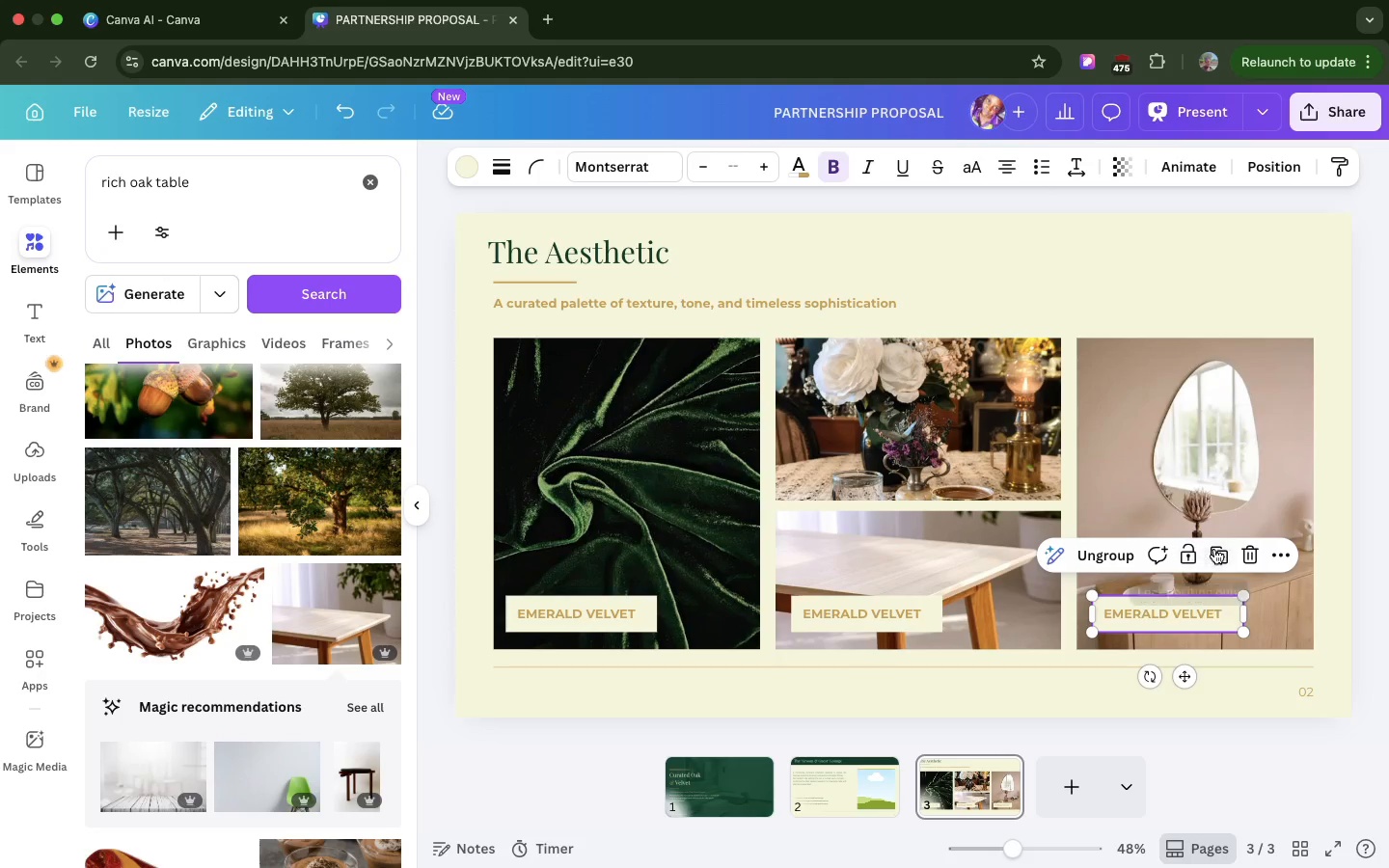 
left_click([1214, 549])
 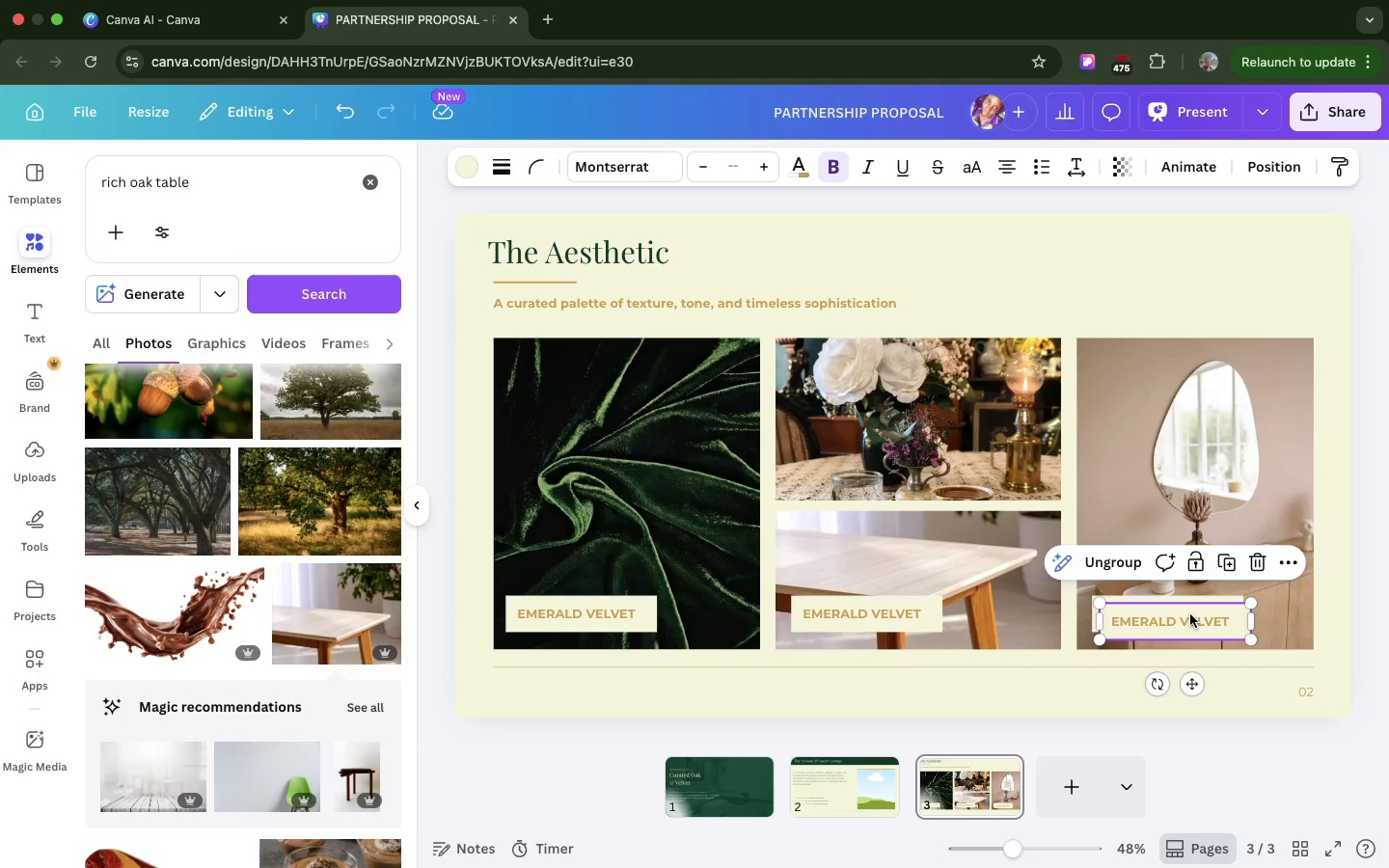 
left_click_drag(start_coordinate=[1190, 614], to_coordinate=[874, 471])
 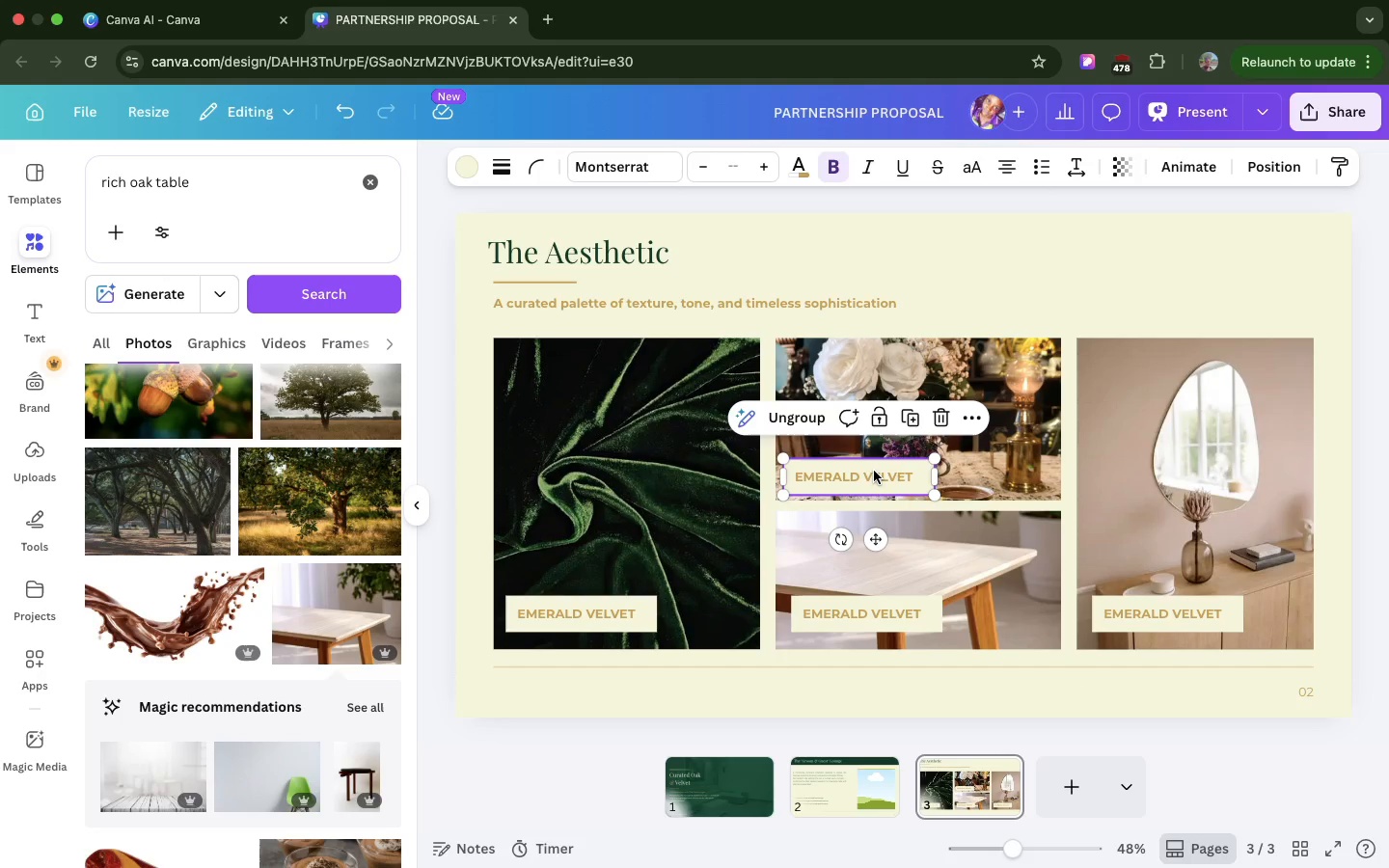 
wait(7.67)
 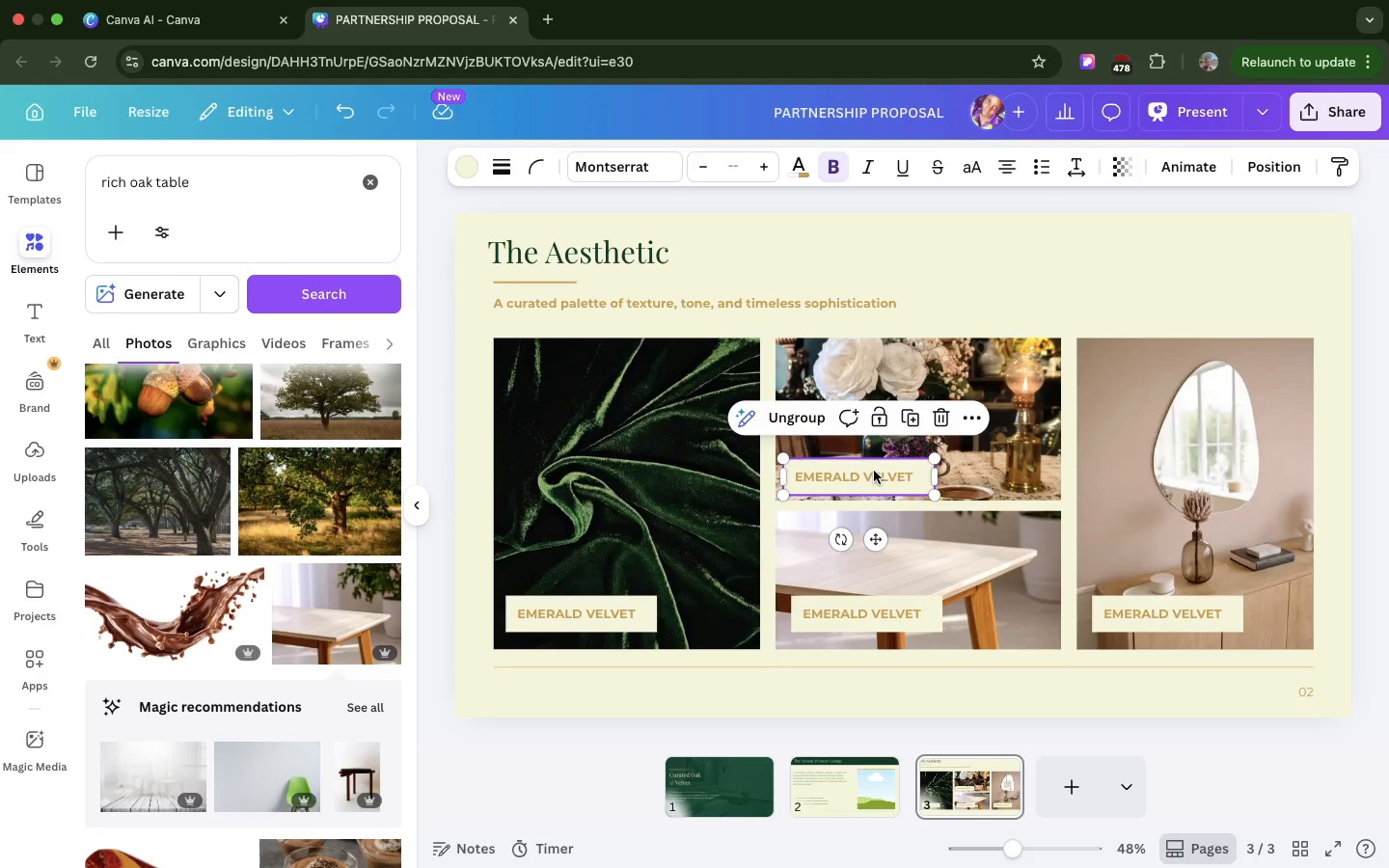 
double_click([871, 456])
 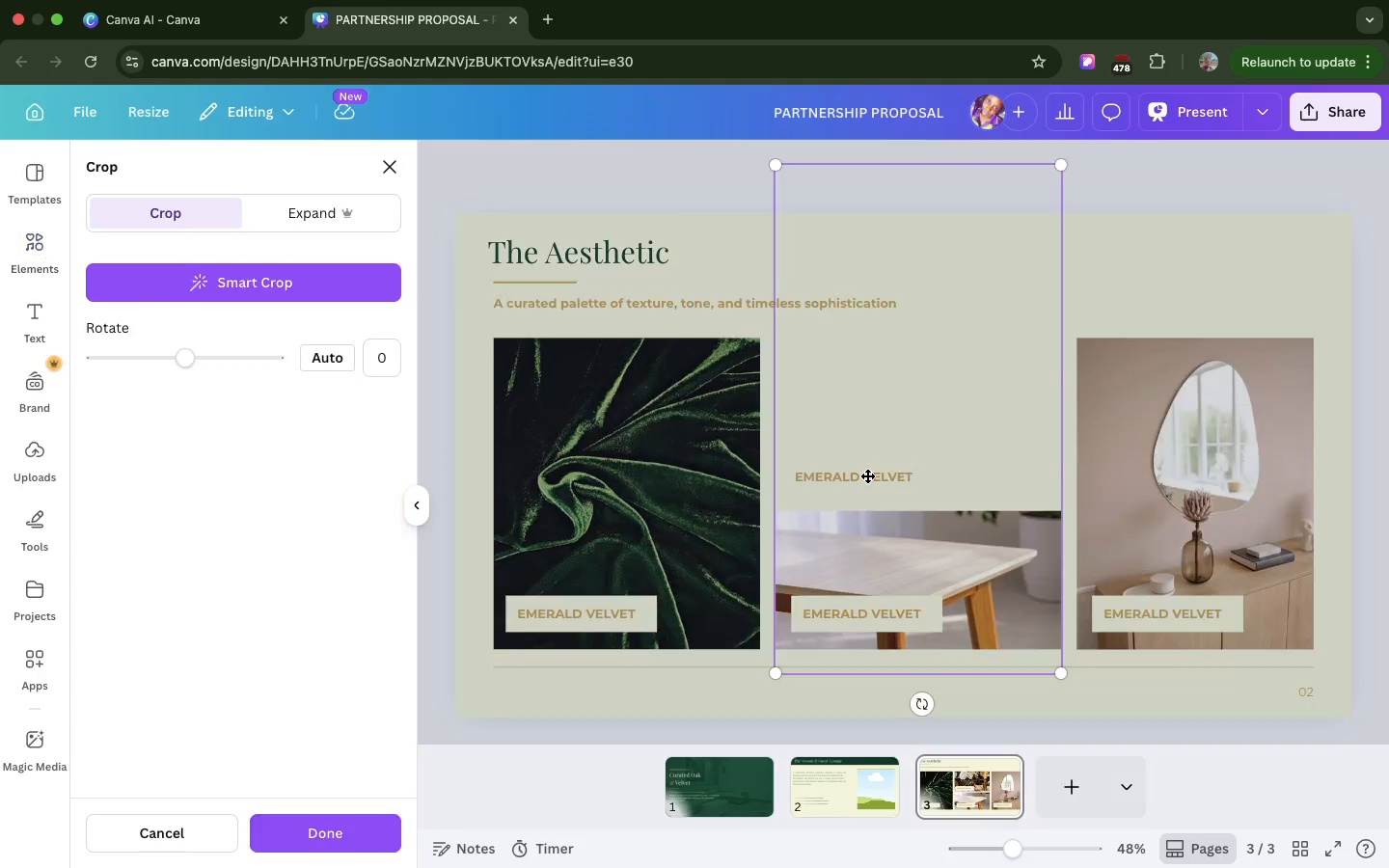 
double_click([867, 475])
 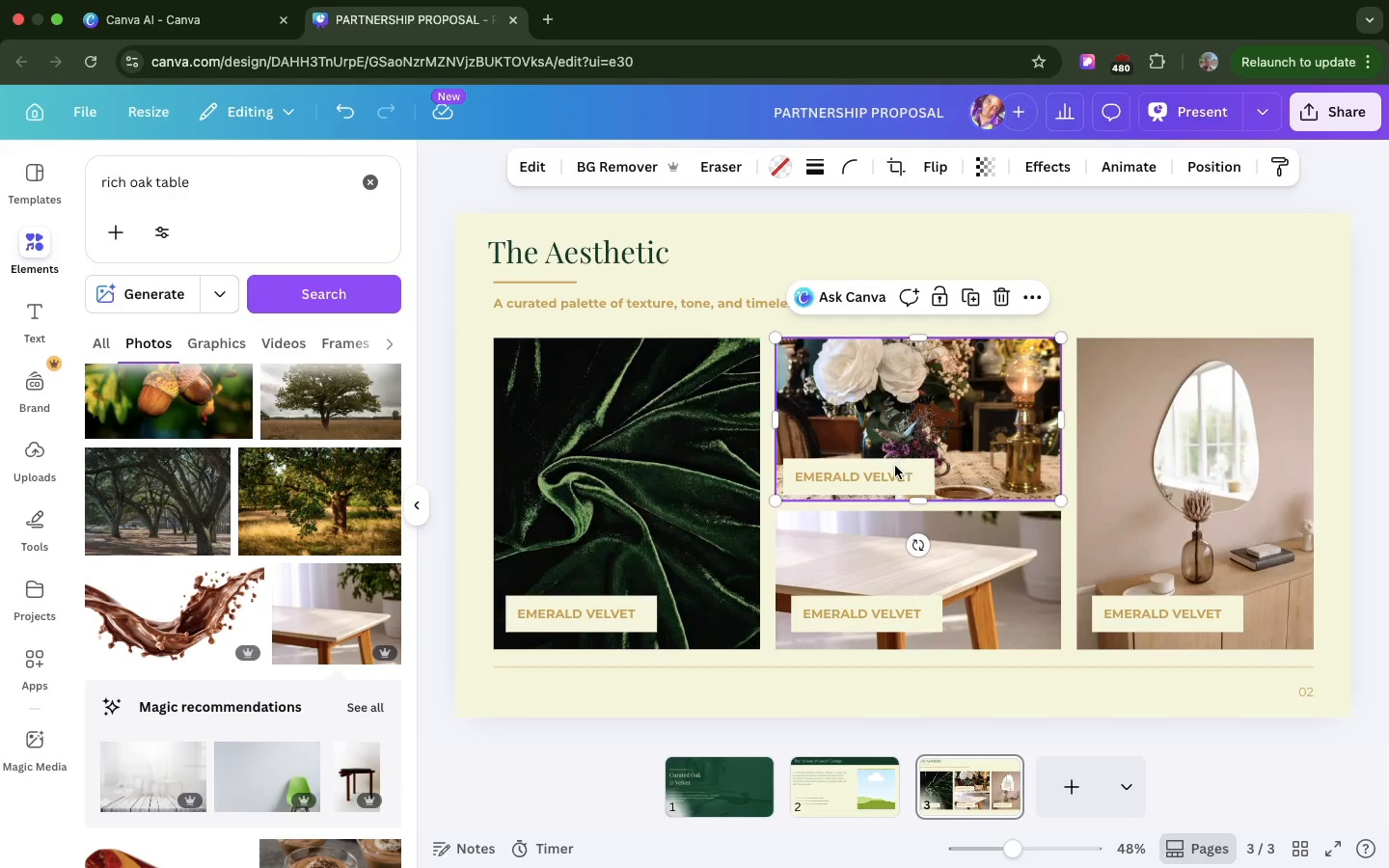 
double_click([893, 469])
 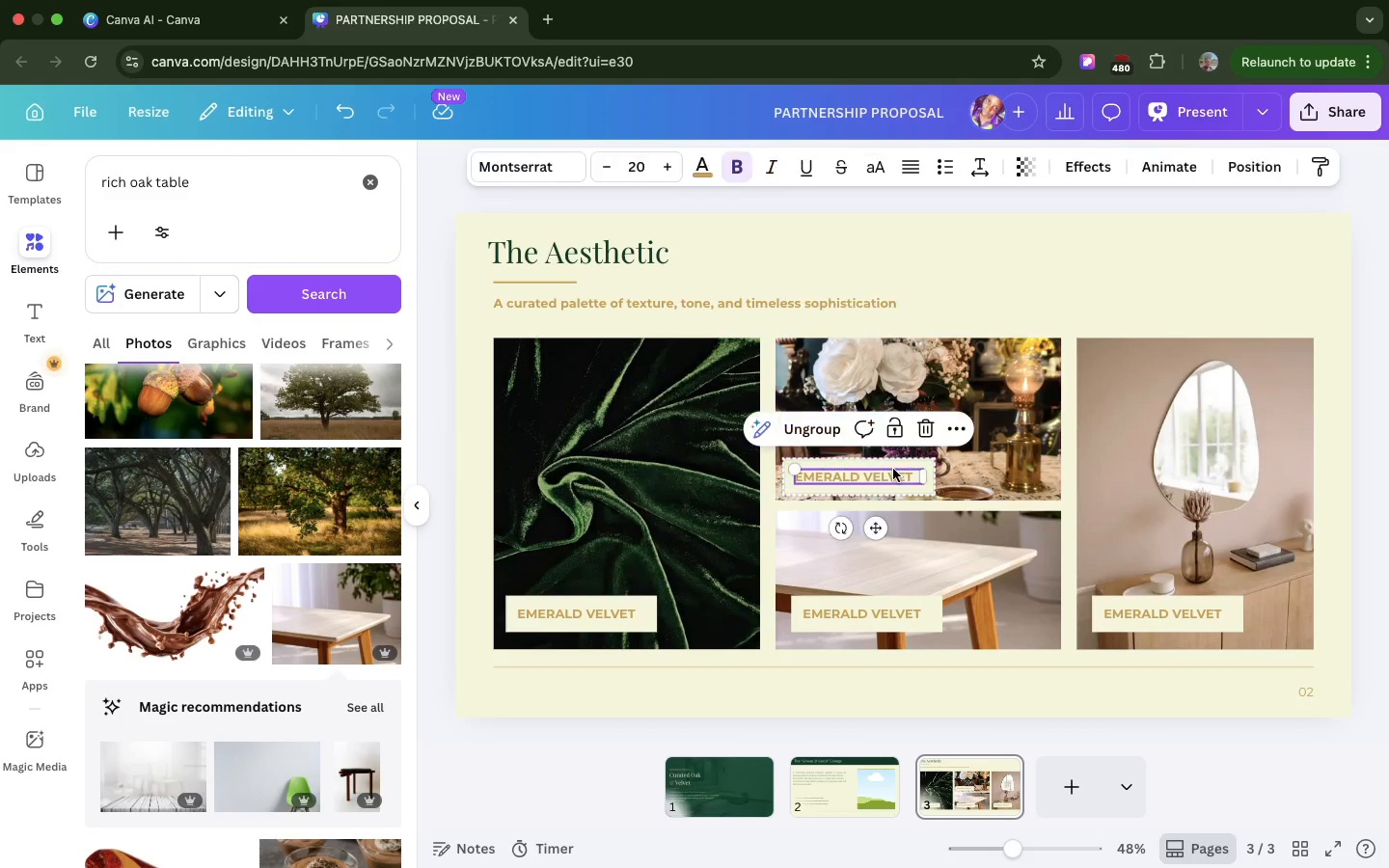 
double_click([893, 469])
 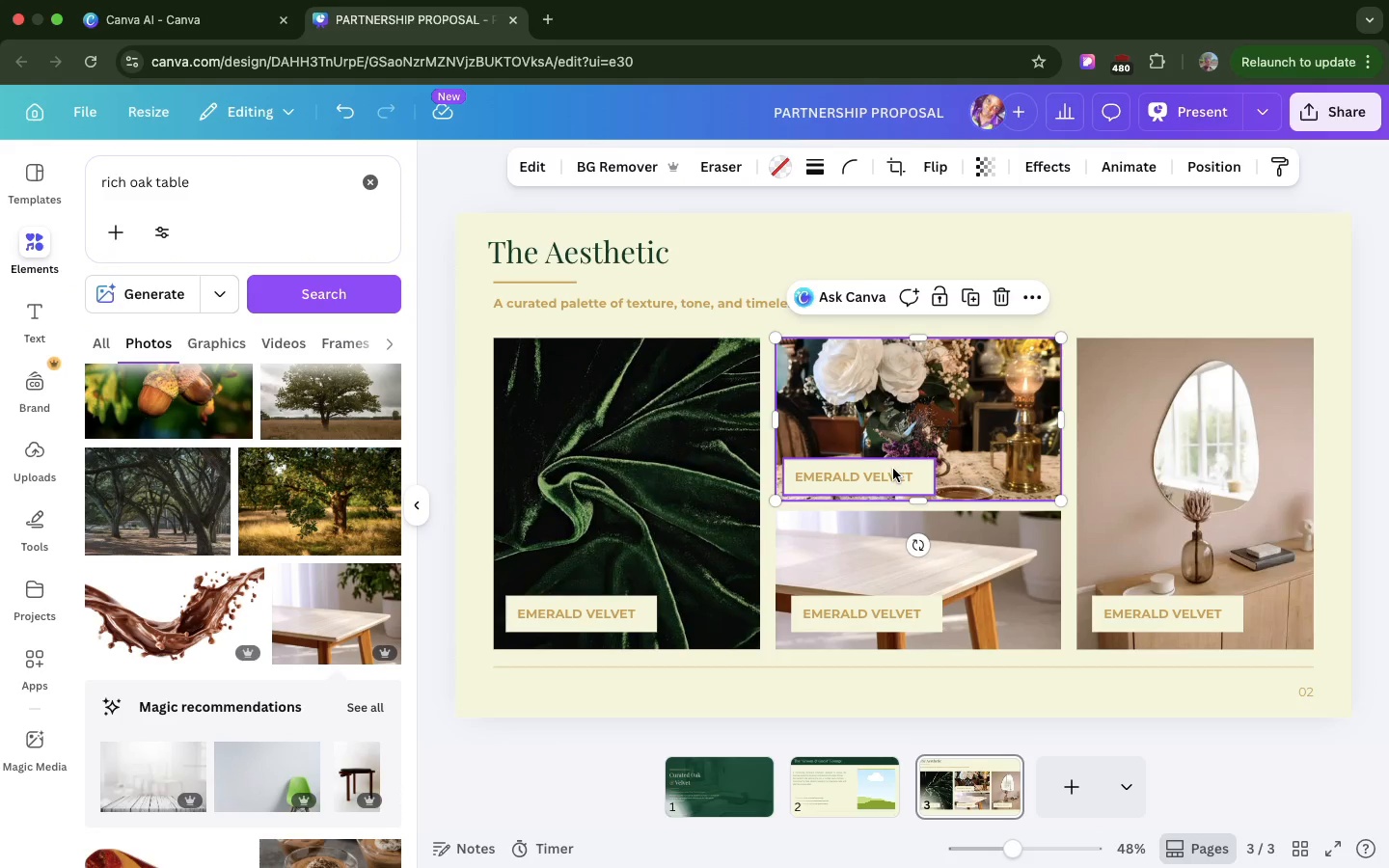 
double_click([893, 469])
 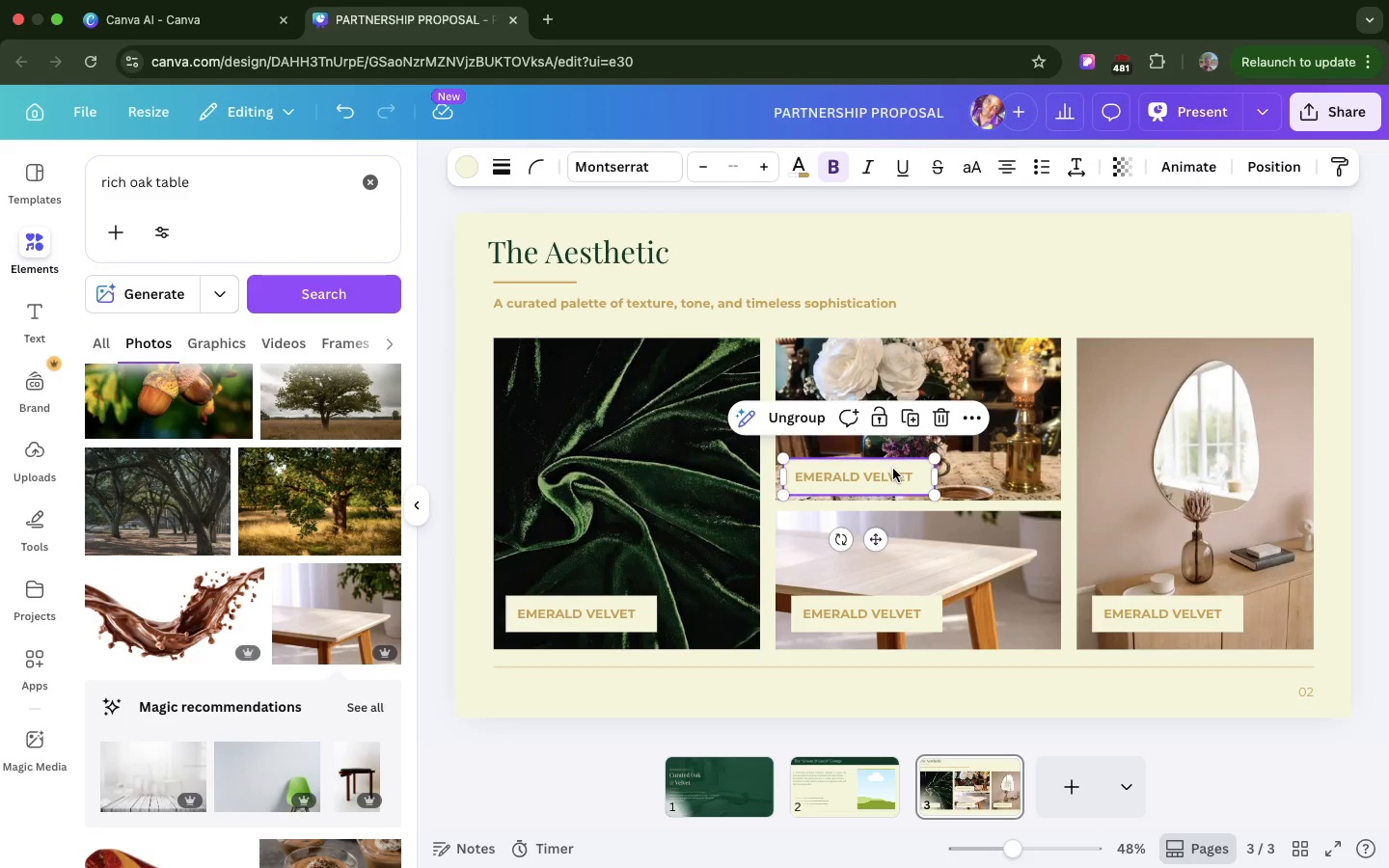 
triple_click([893, 469])
 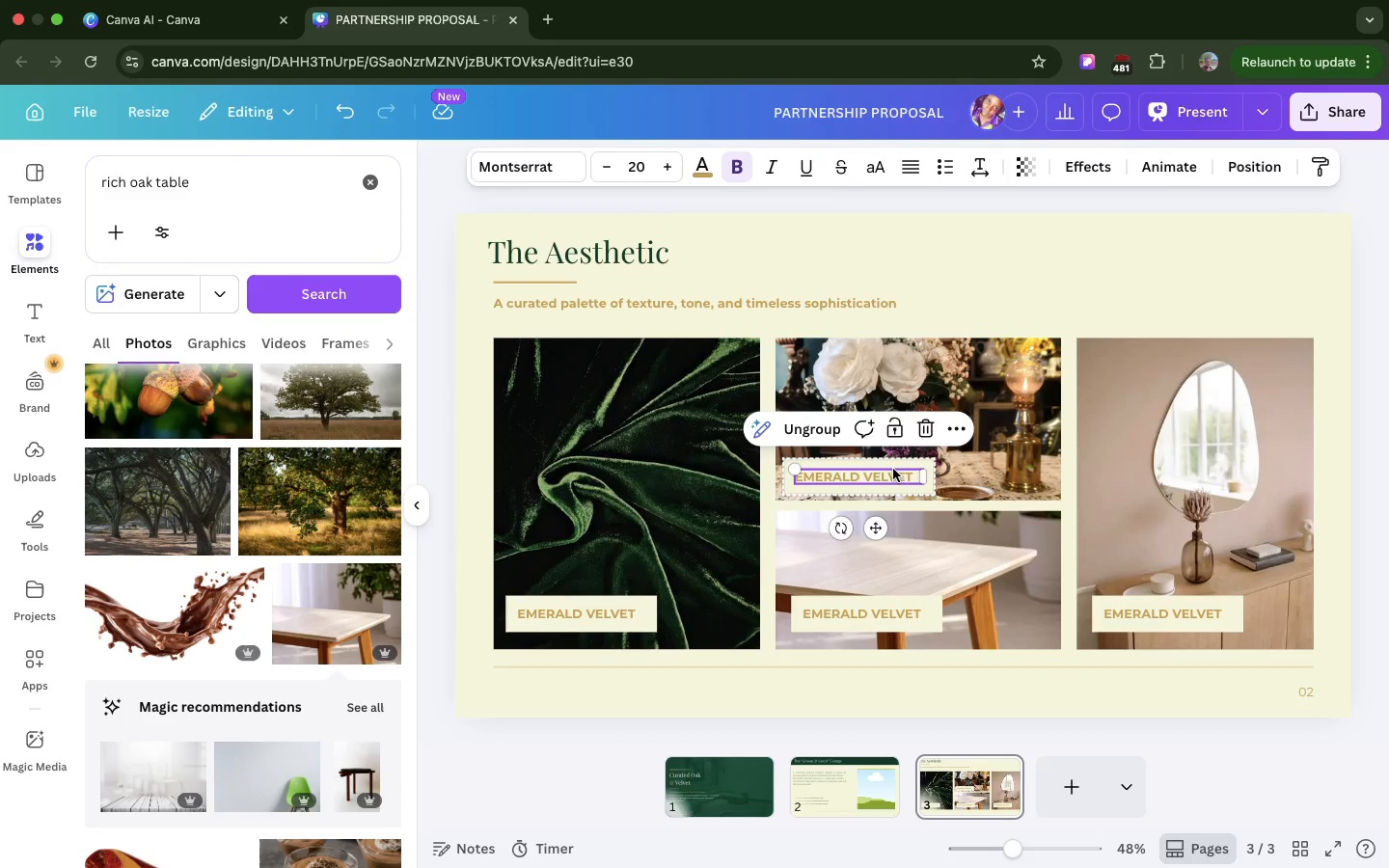 
triple_click([893, 469])
 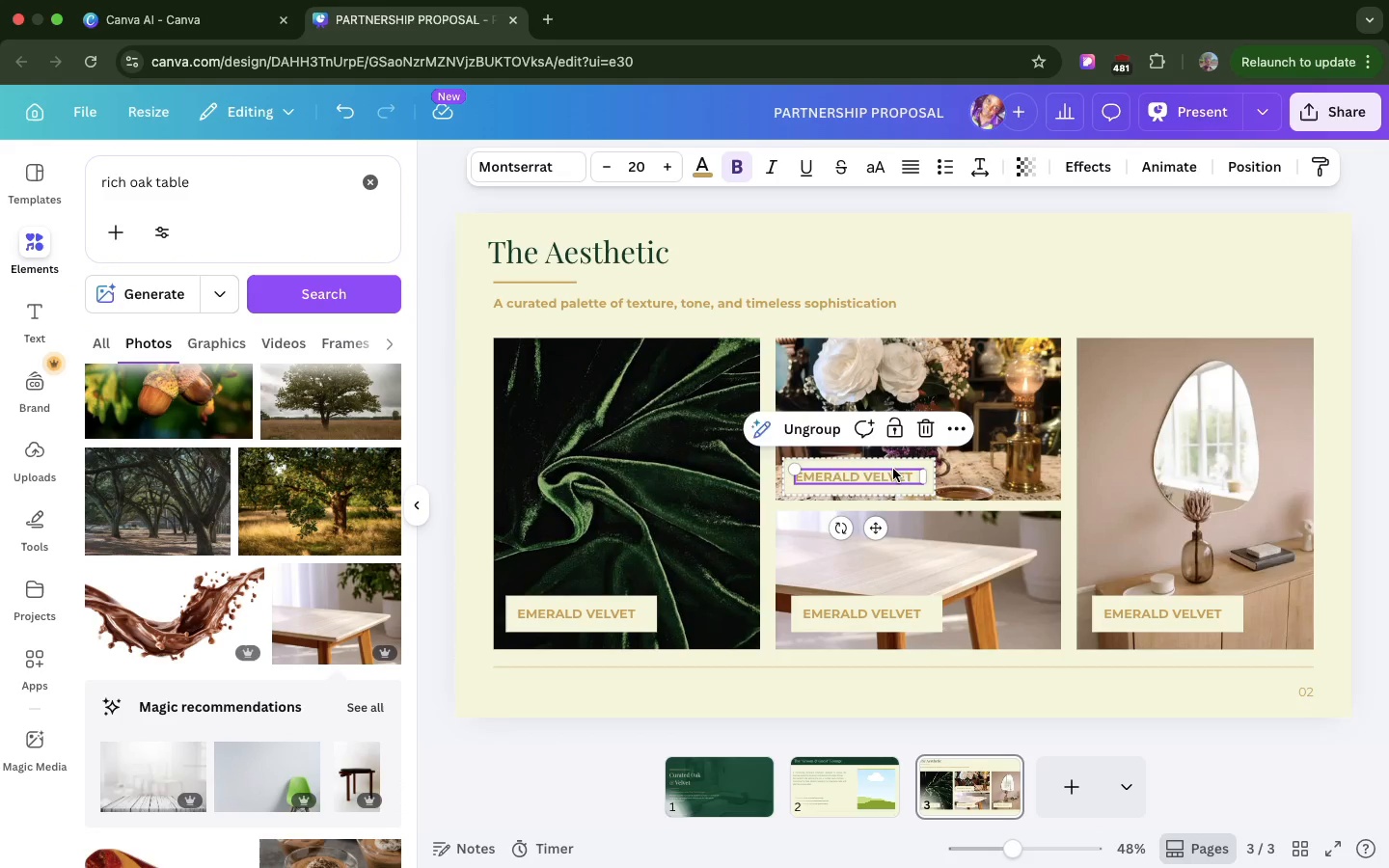 
triple_click([893, 469])
 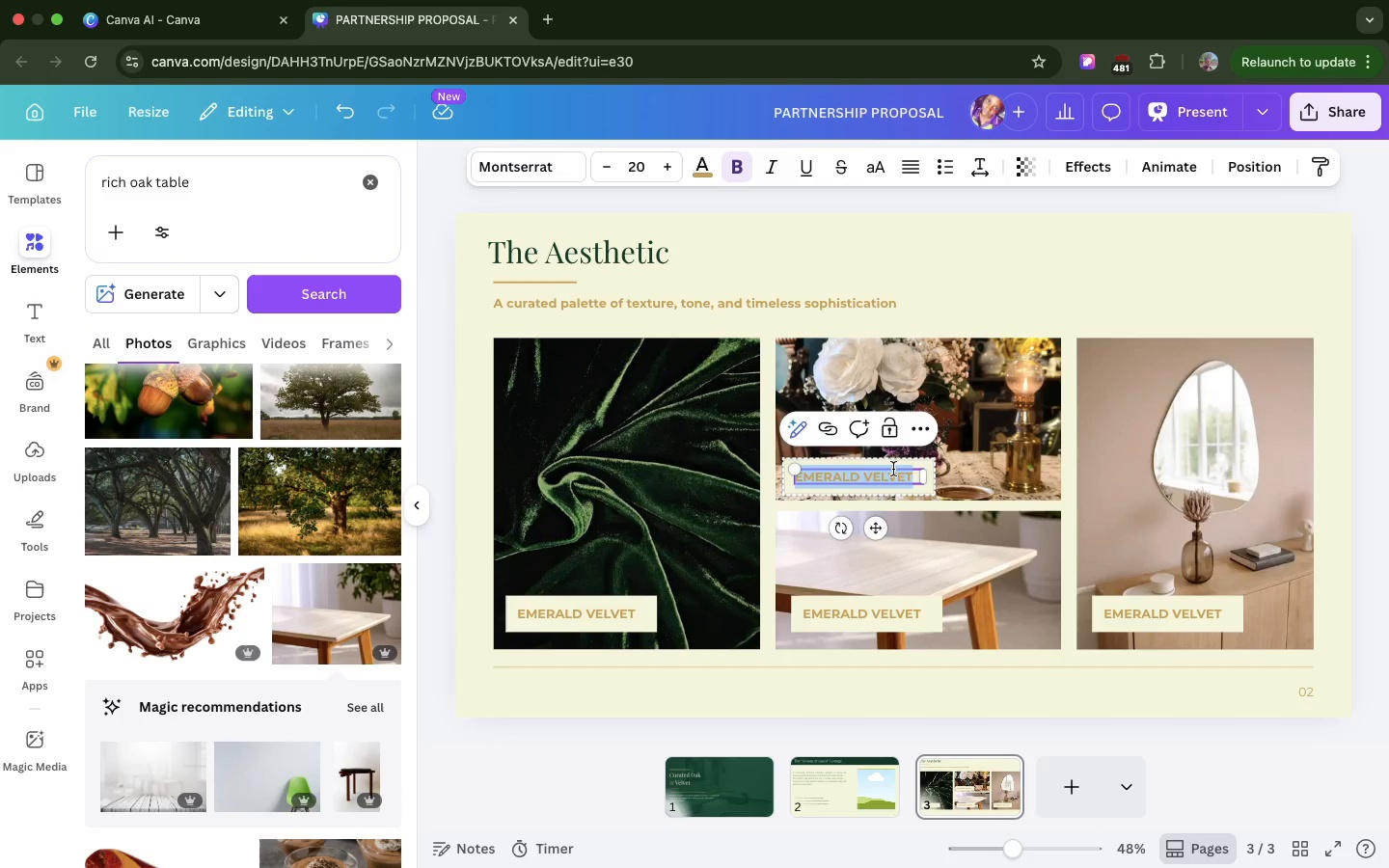 
key(Meta+V)
 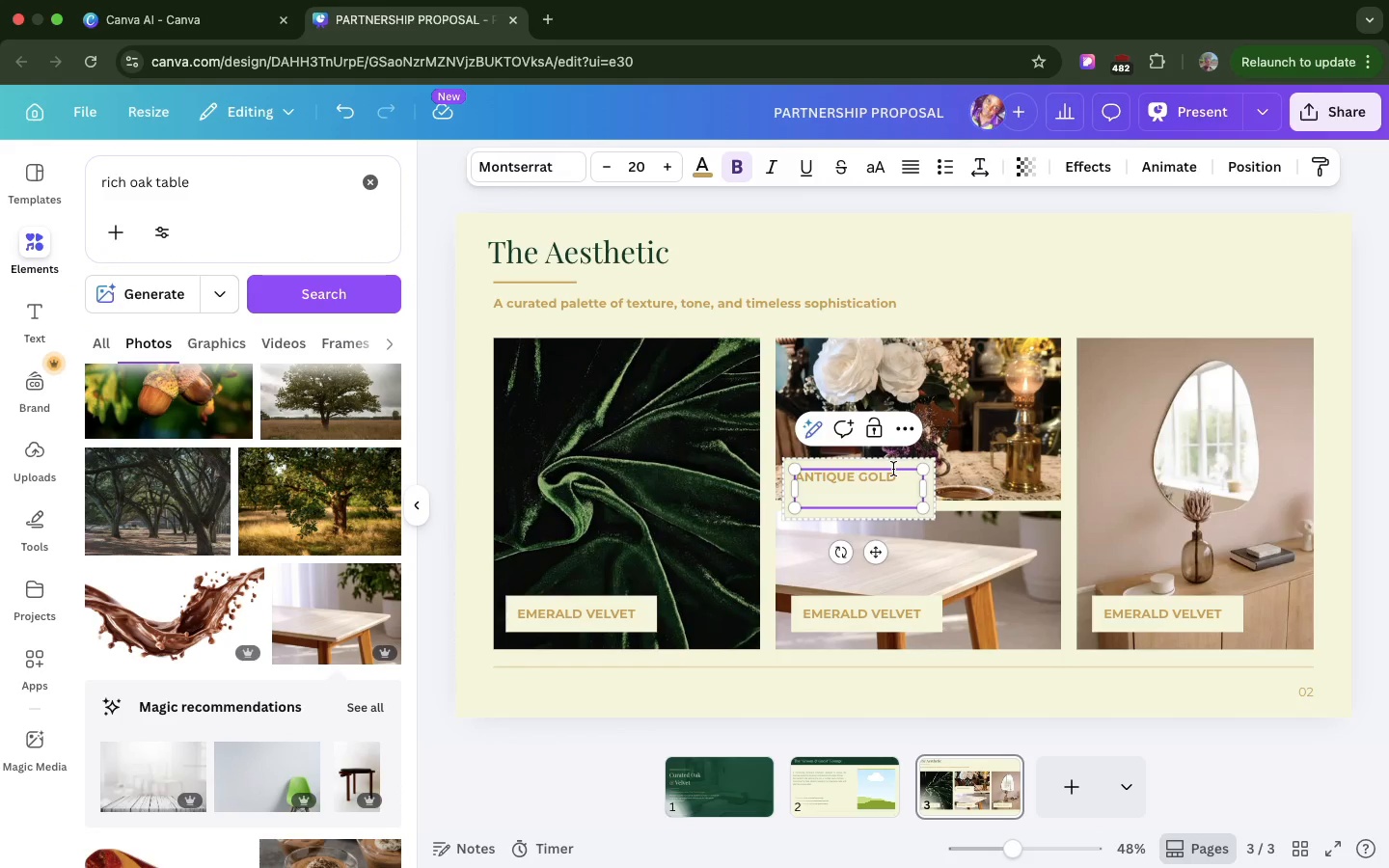 
key(Backspace)
 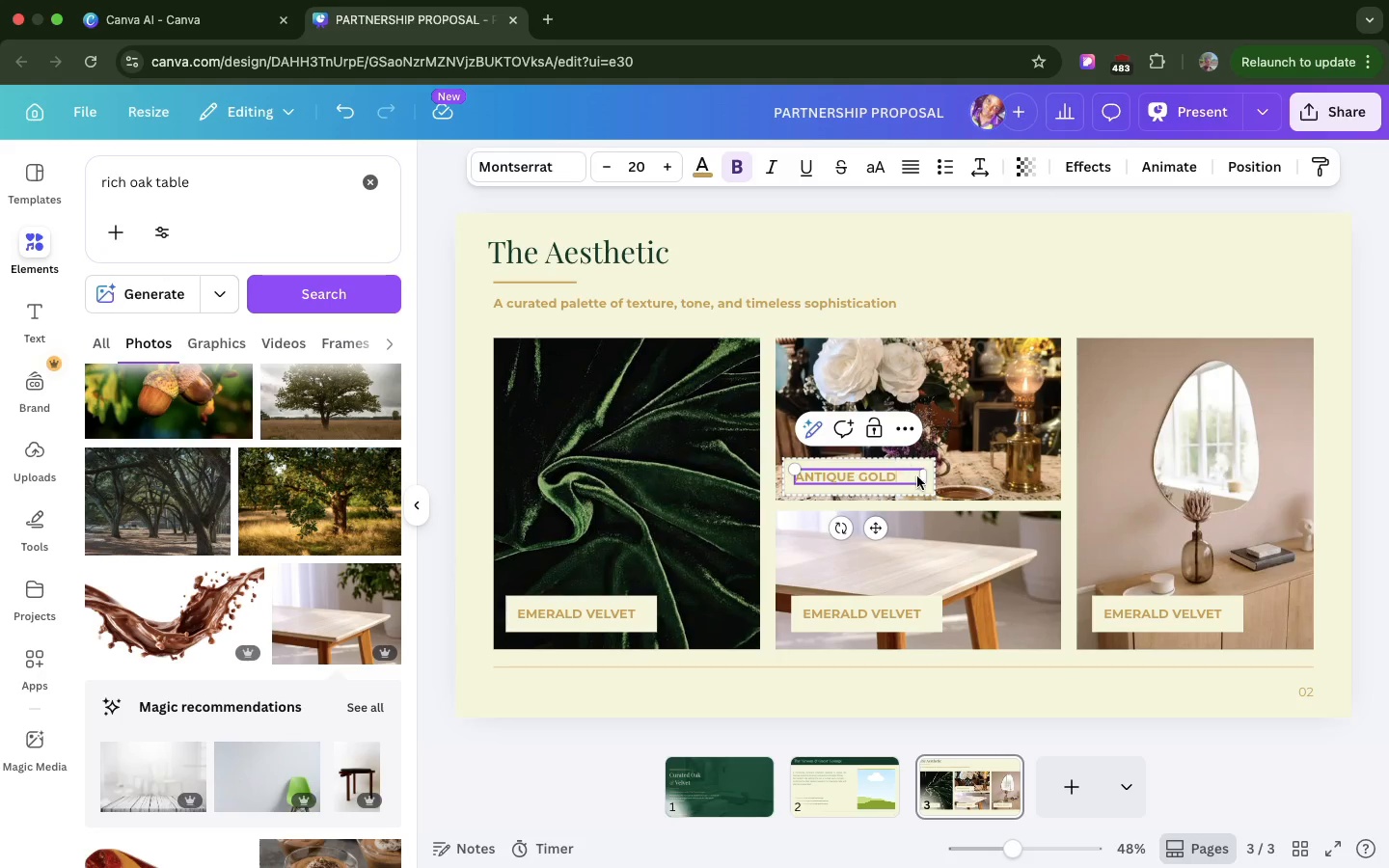 
wait(5.75)
 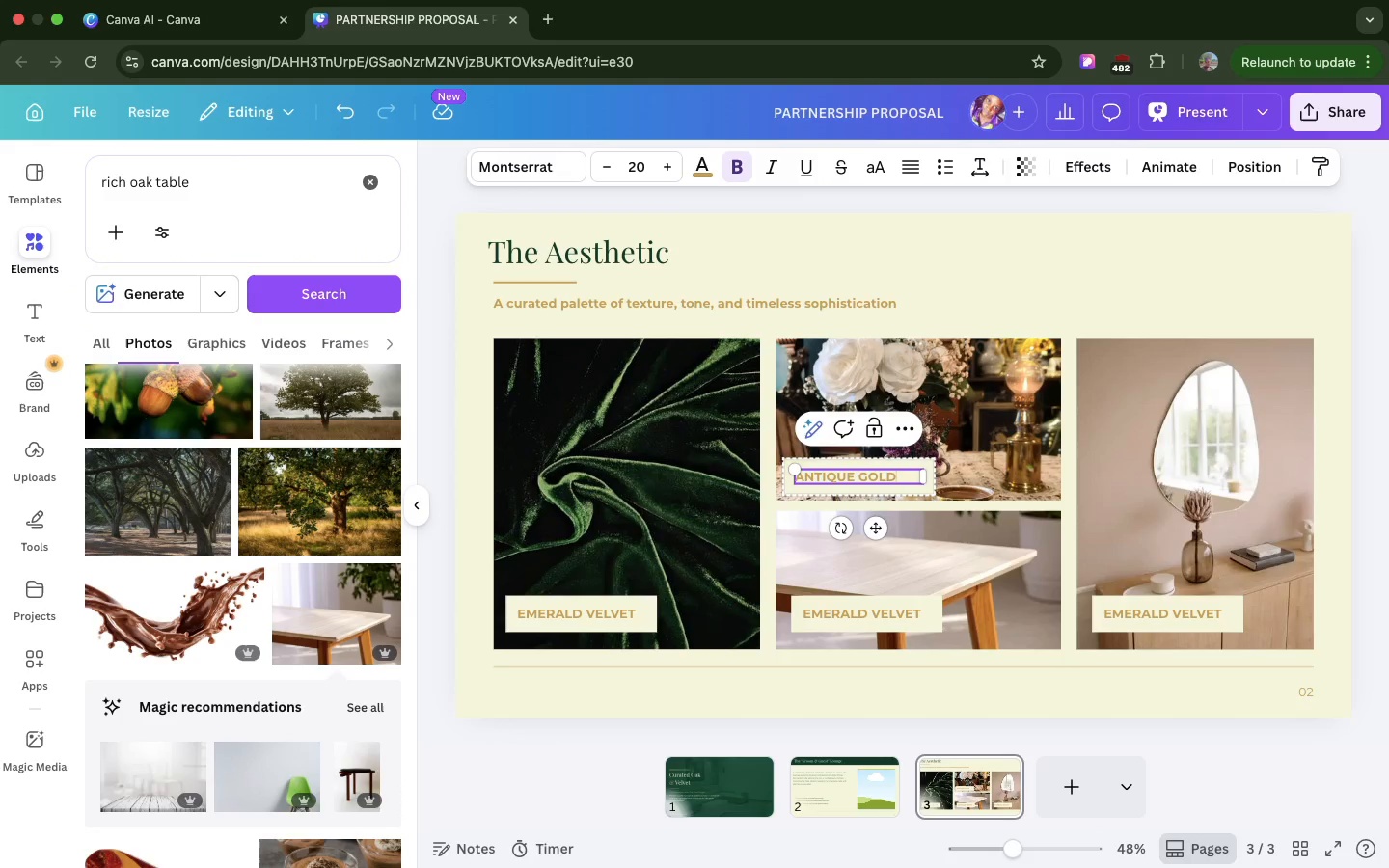 
double_click([1188, 616])
 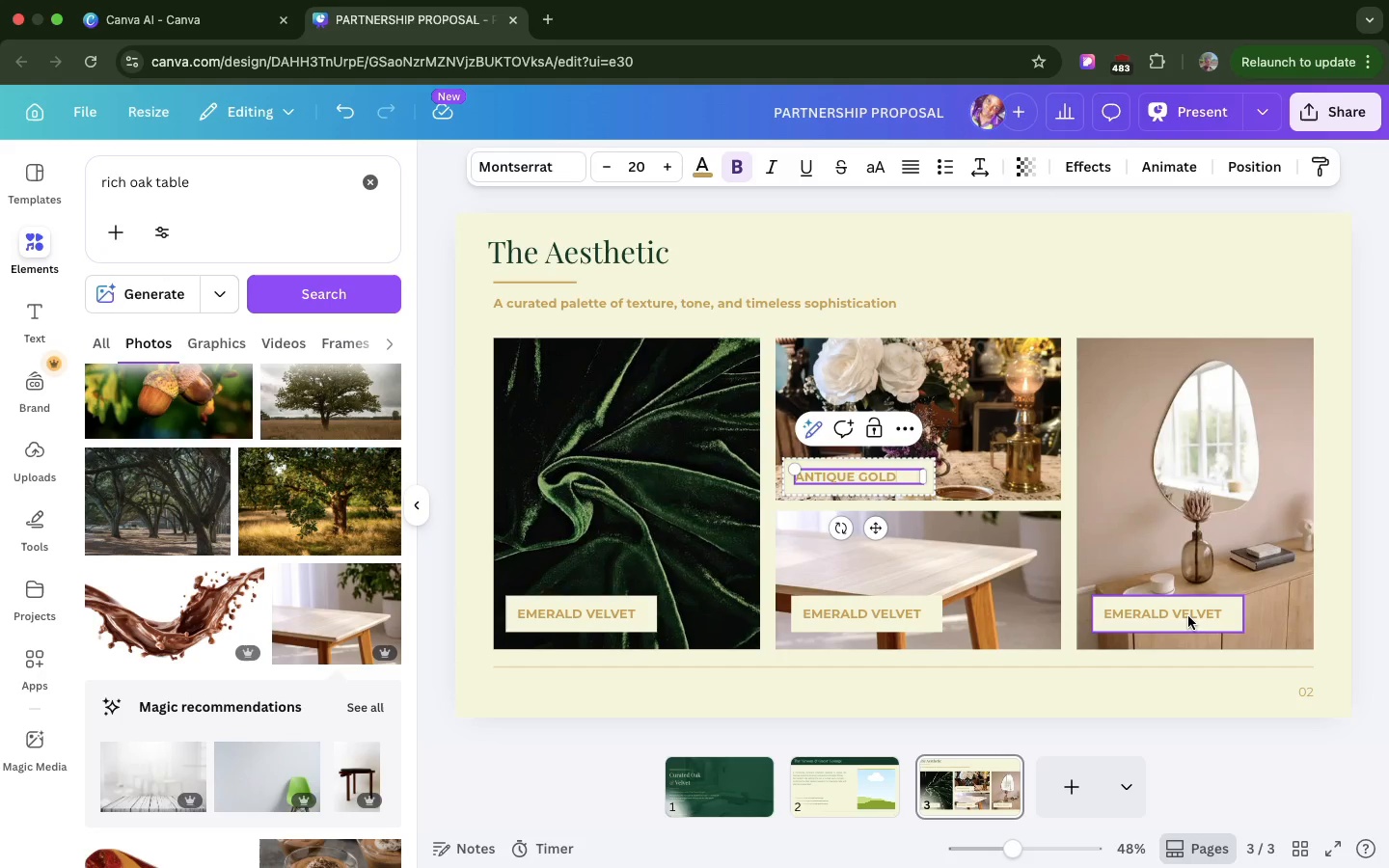 
triple_click([1188, 616])
 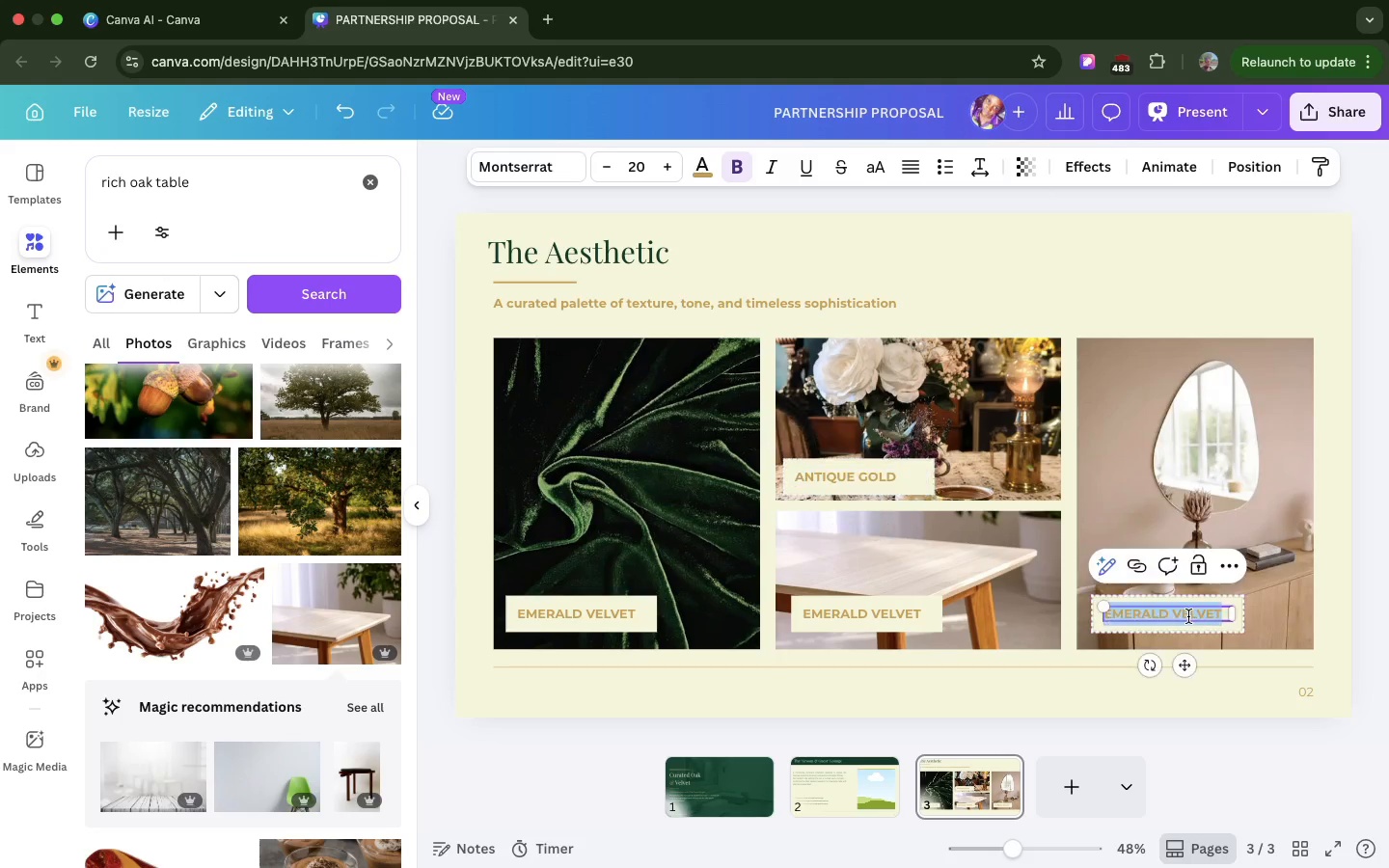 
triple_click([1188, 616])
 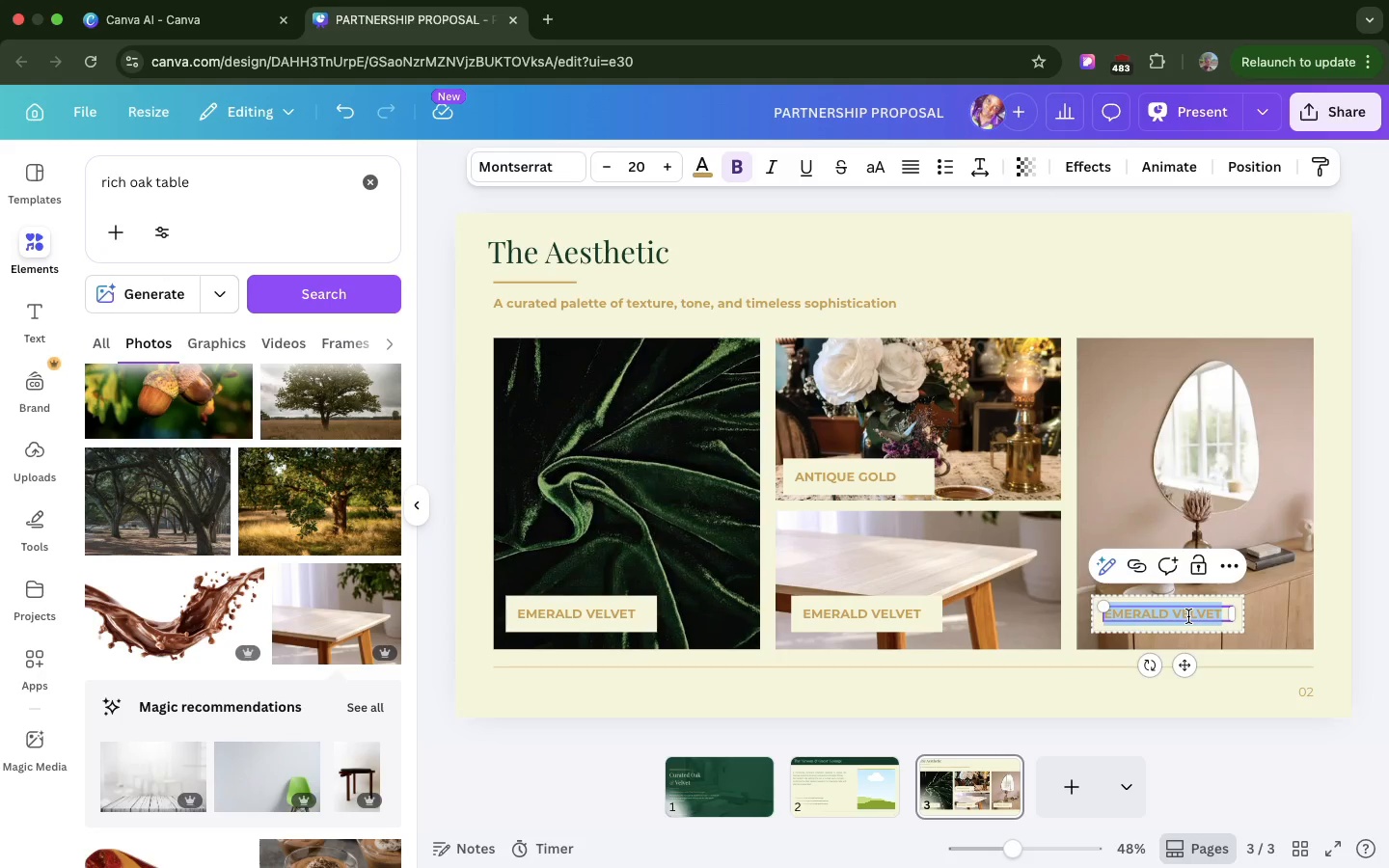 
key(Meta+V)
 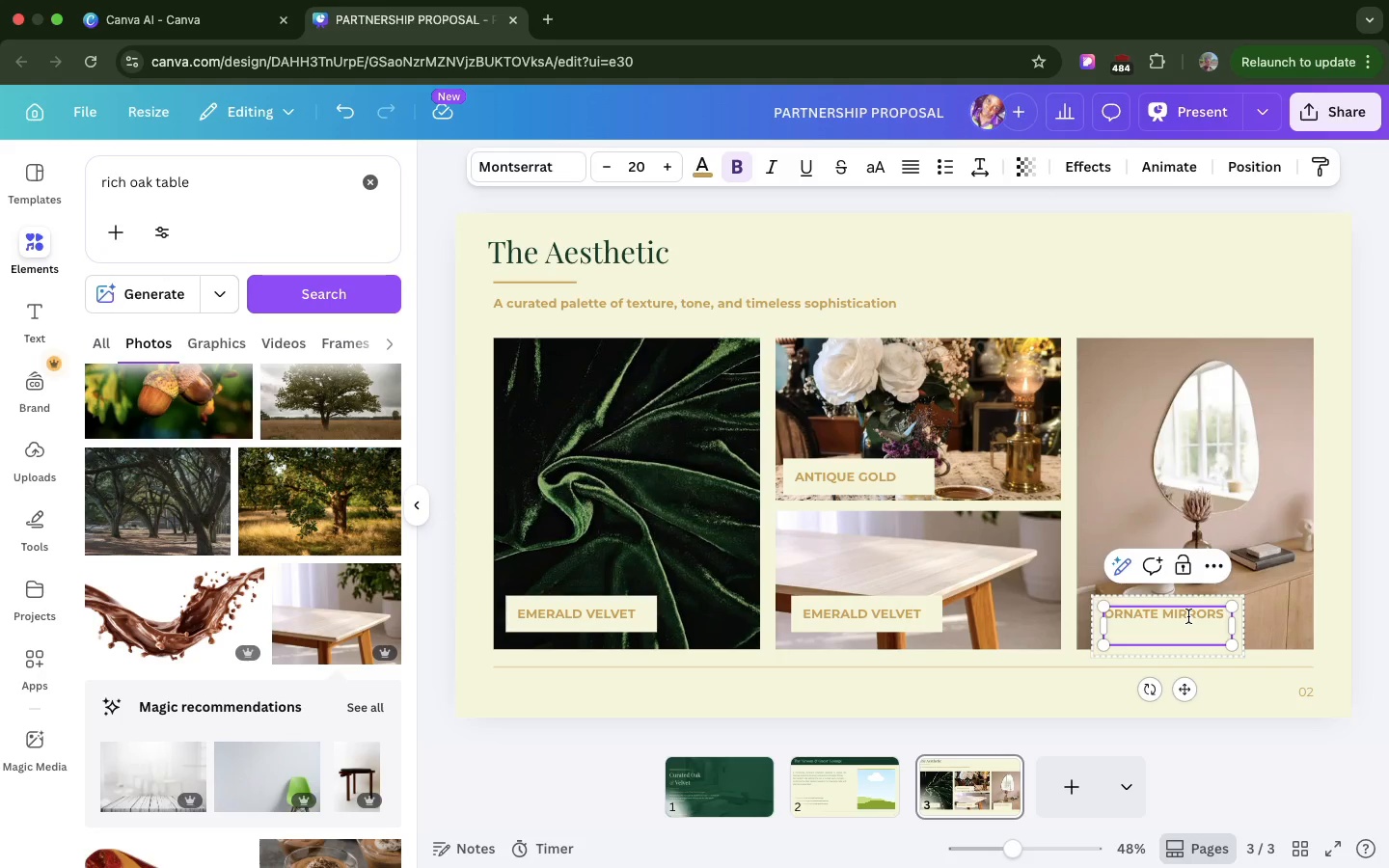 
hold_key(key=Backspace, duration=0.35)
 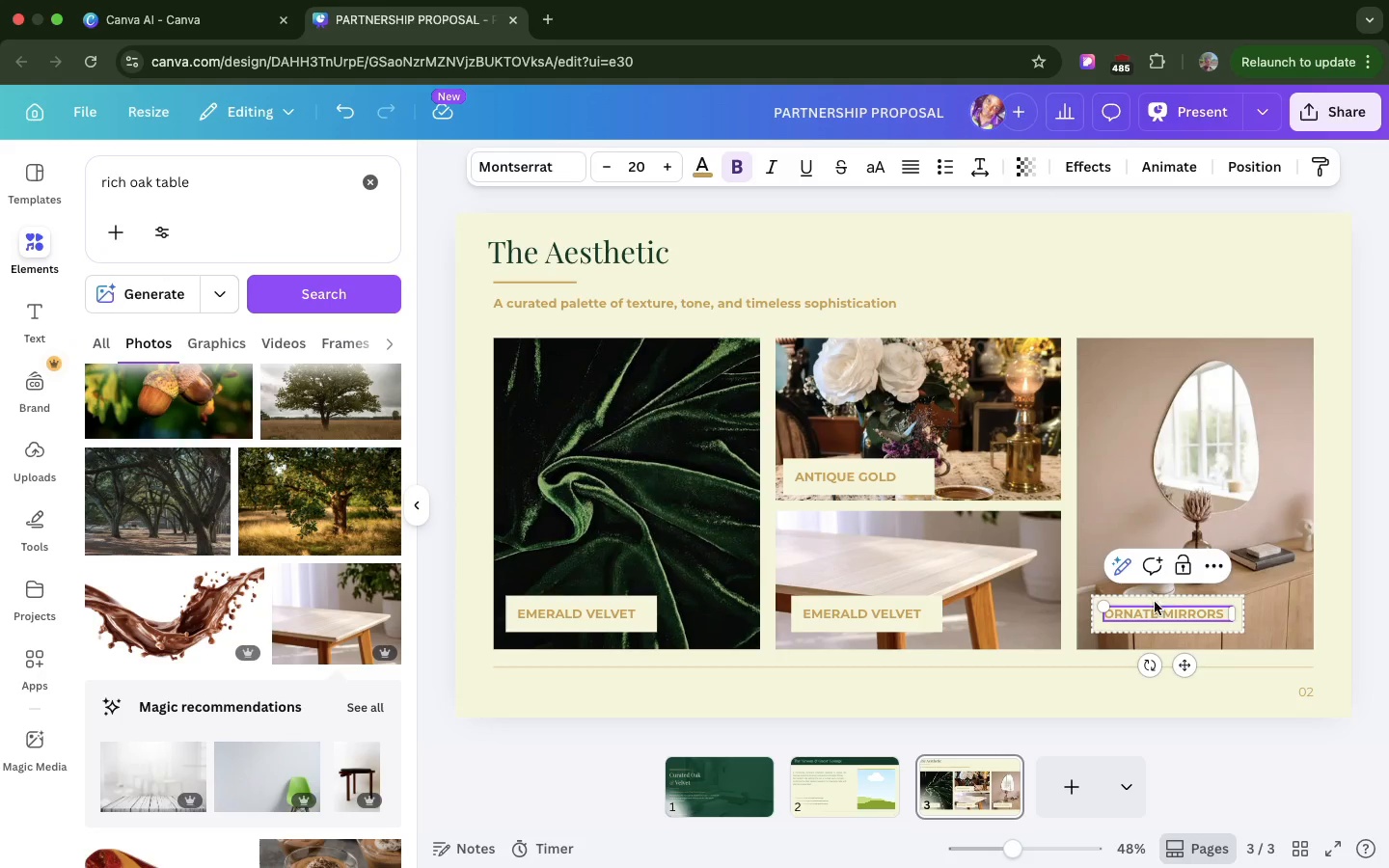 
left_click([1267, 616])
 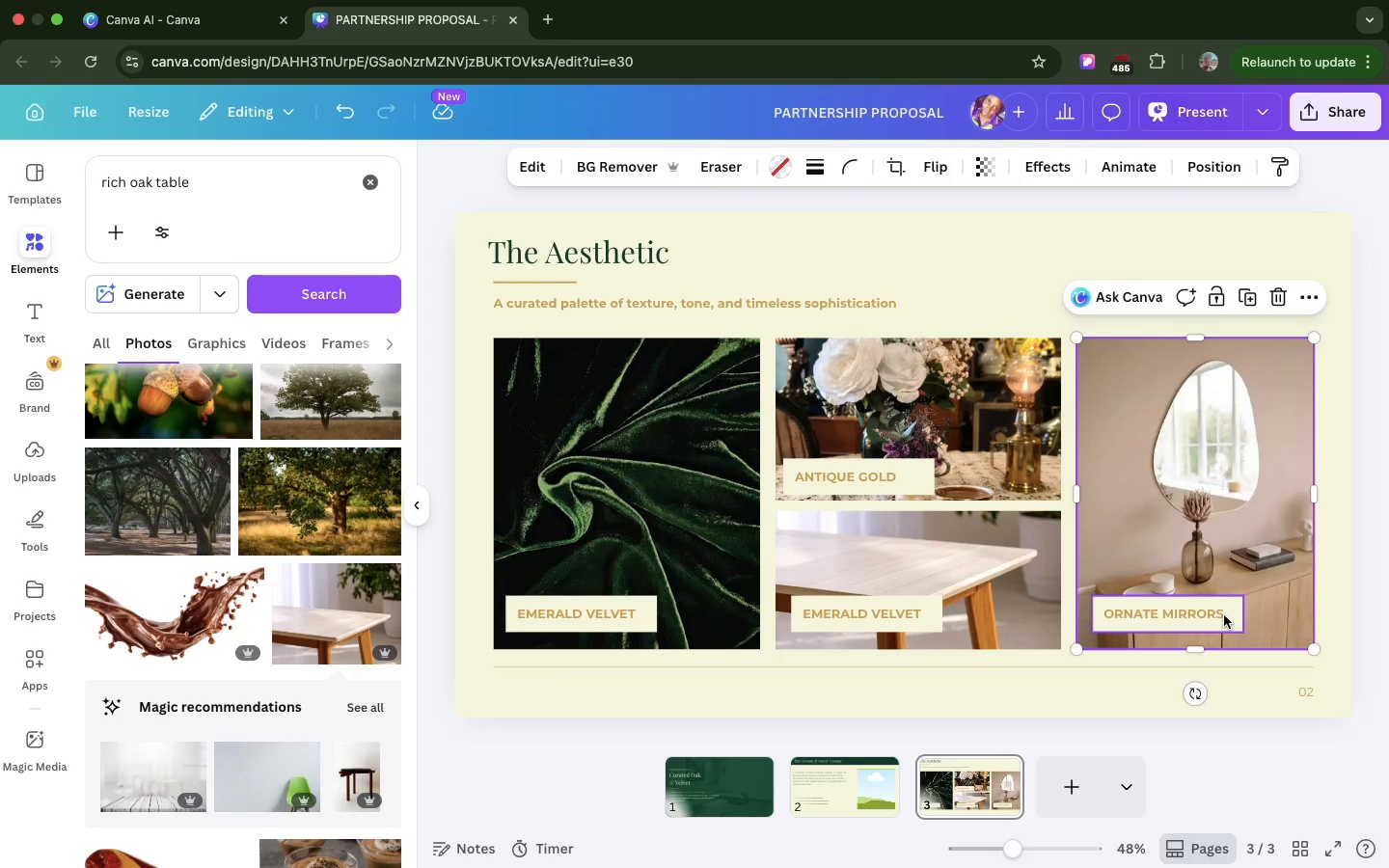 
left_click_drag(start_coordinate=[1224, 615], to_coordinate=[1225, 622])
 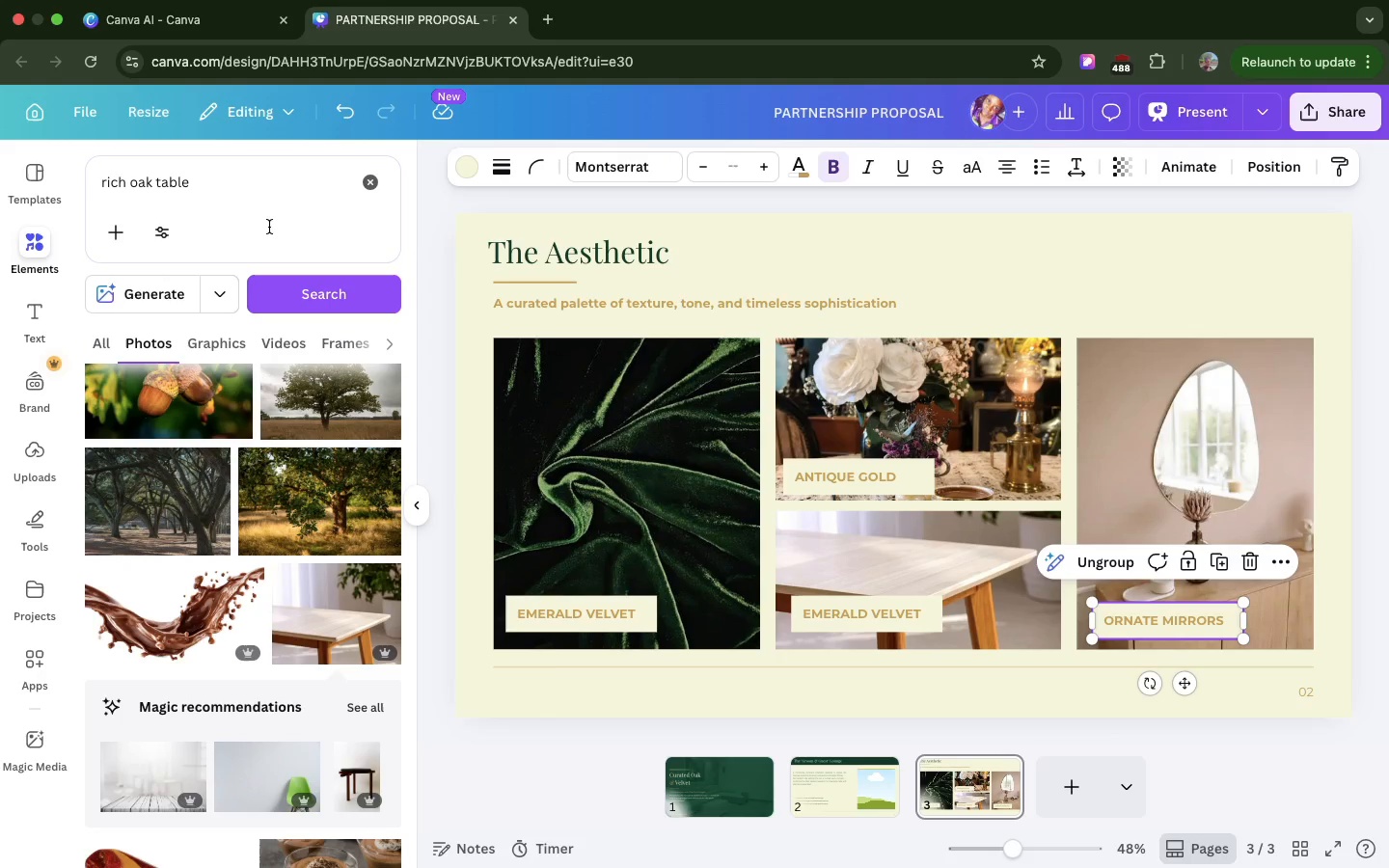 
double_click([265, 225])
 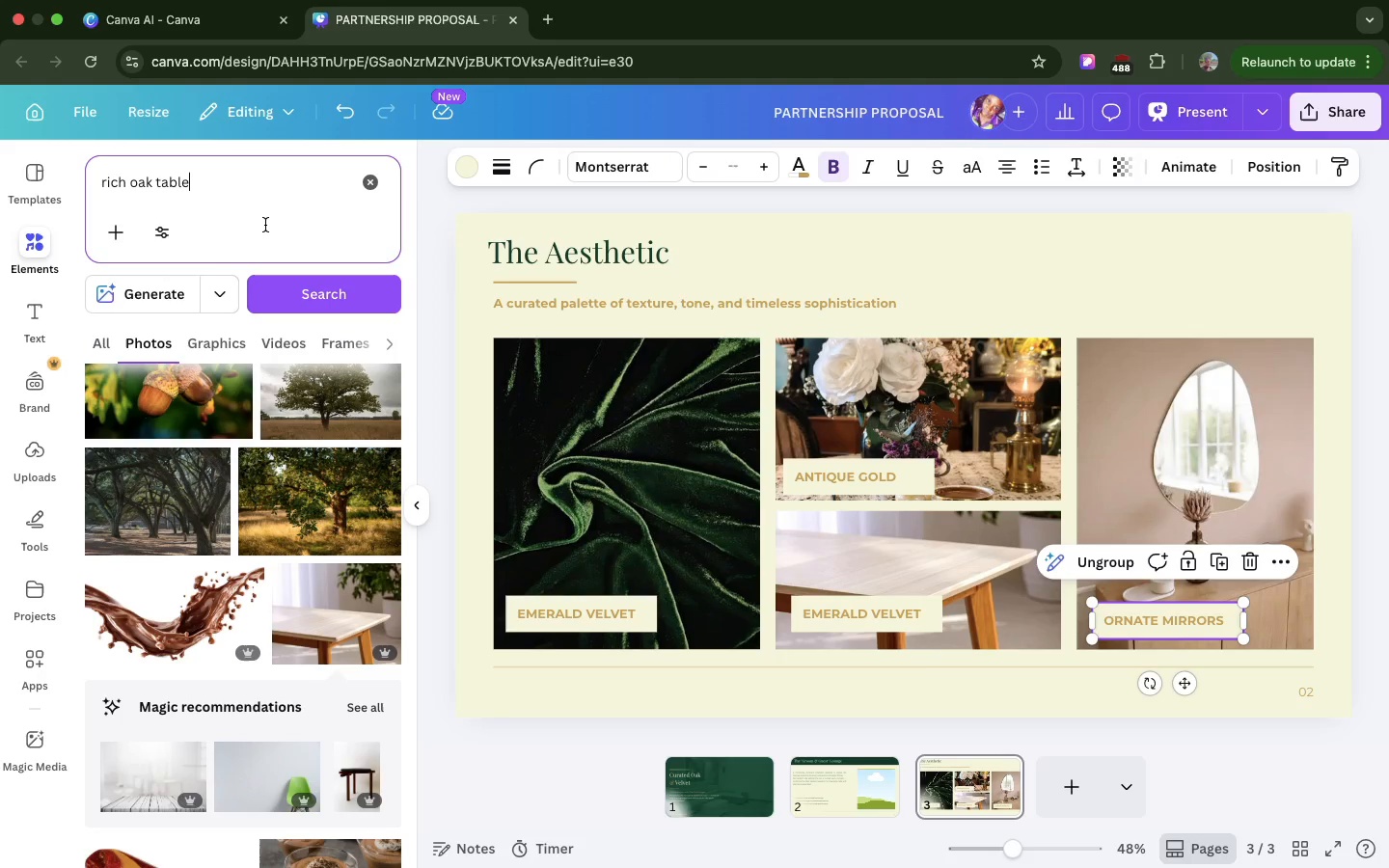 
triple_click([265, 225])
 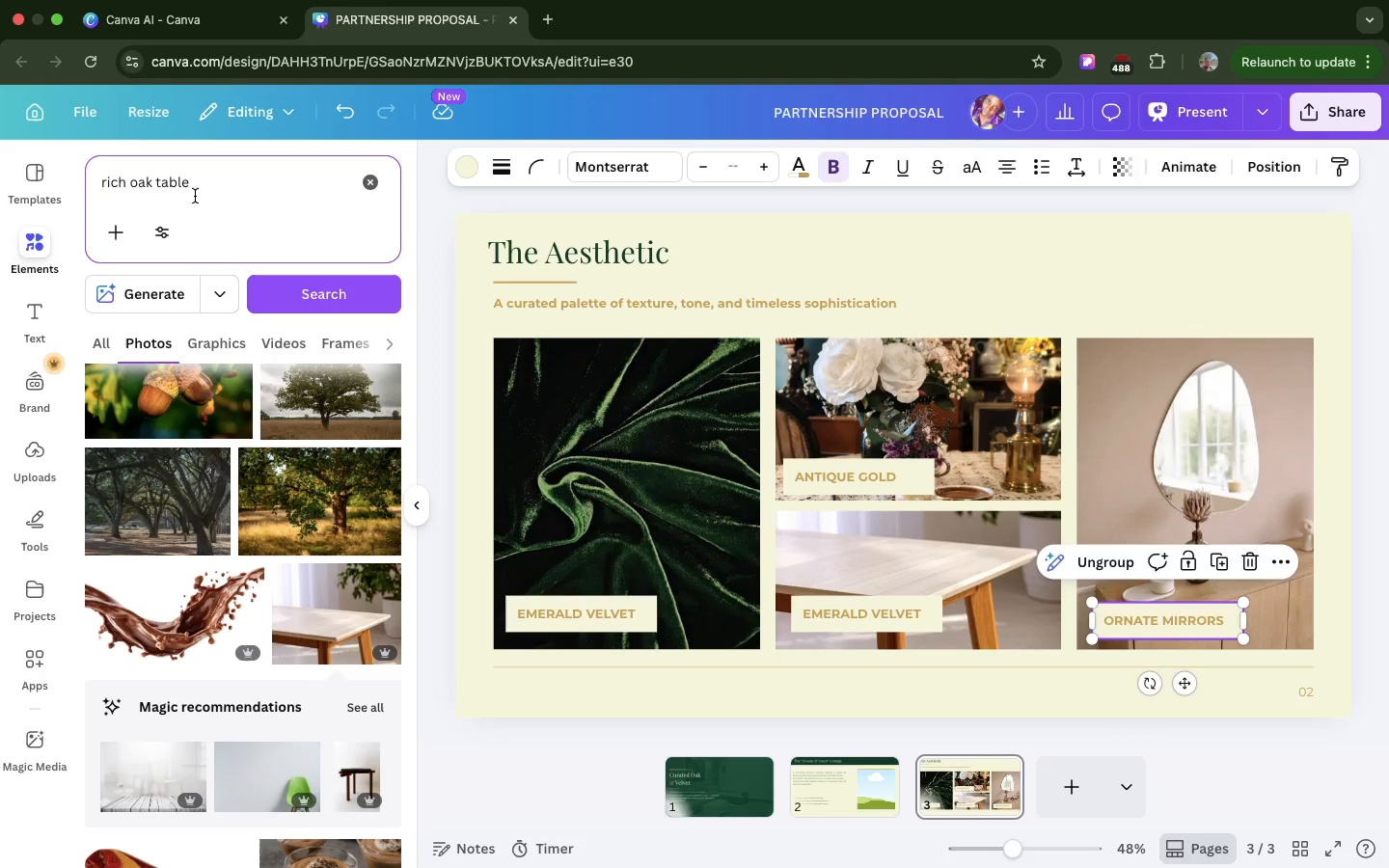 
double_click([195, 196])
 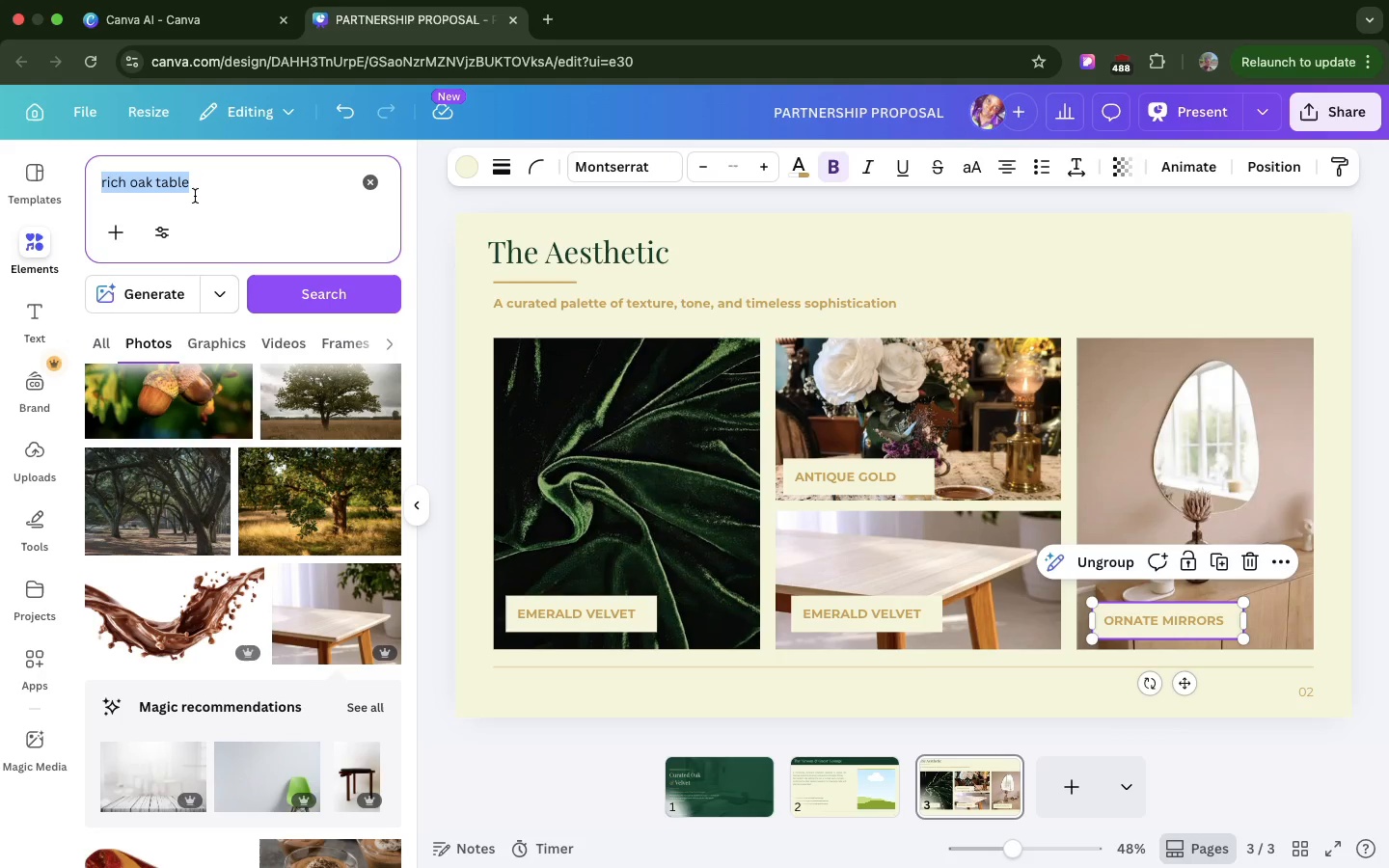 
triple_click([195, 196])
 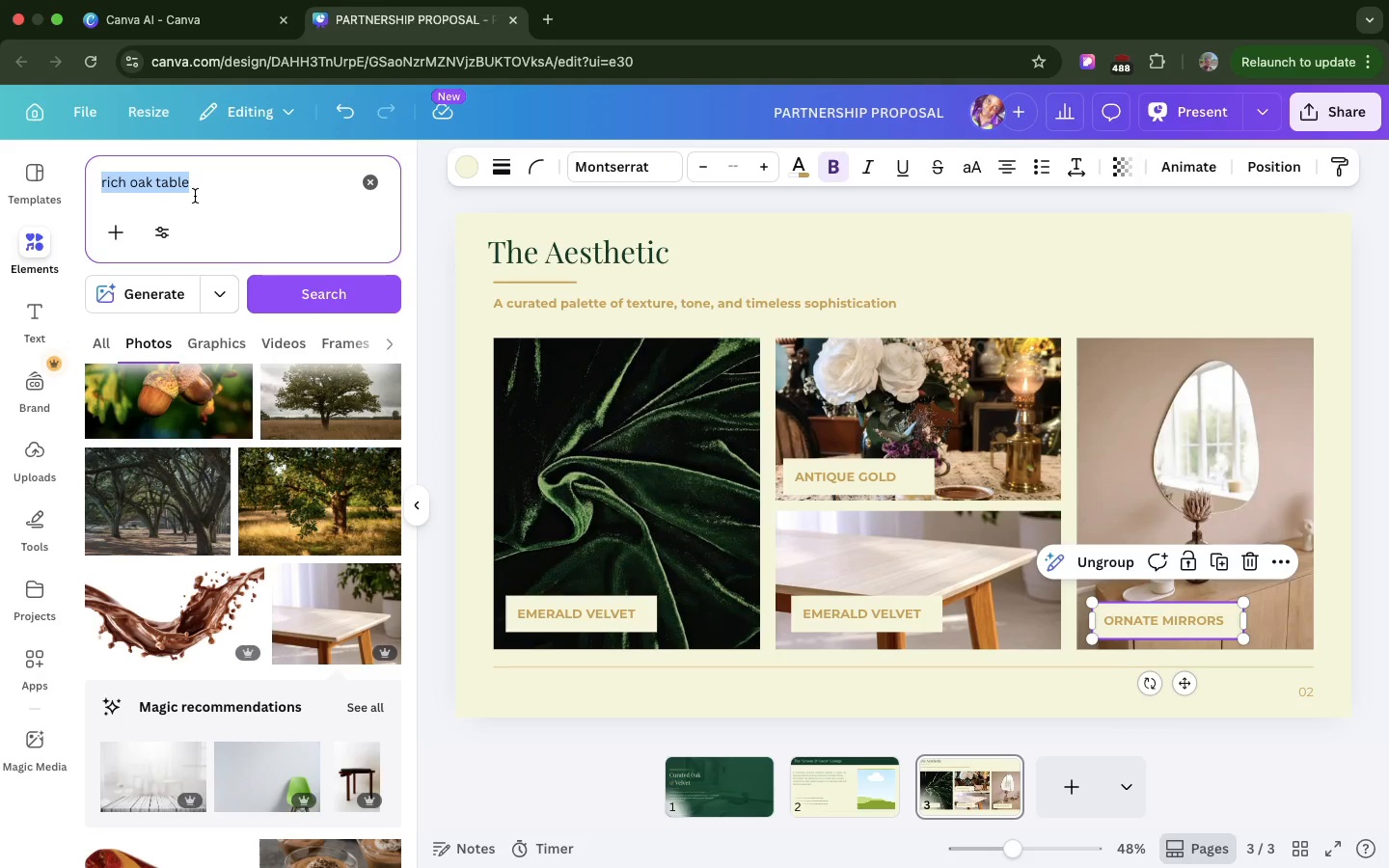 
triple_click([195, 196])
 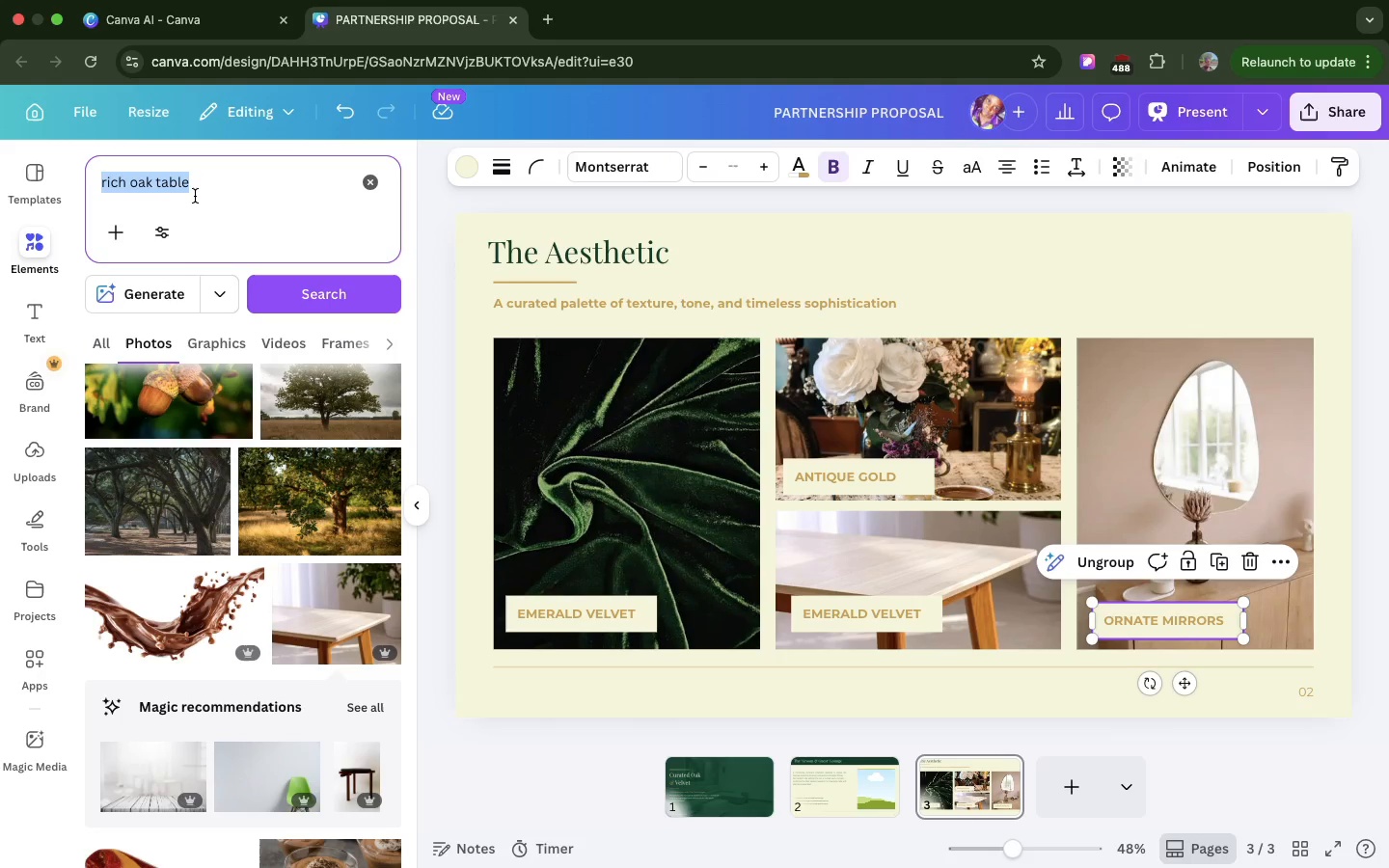 
triple_click([195, 196])
 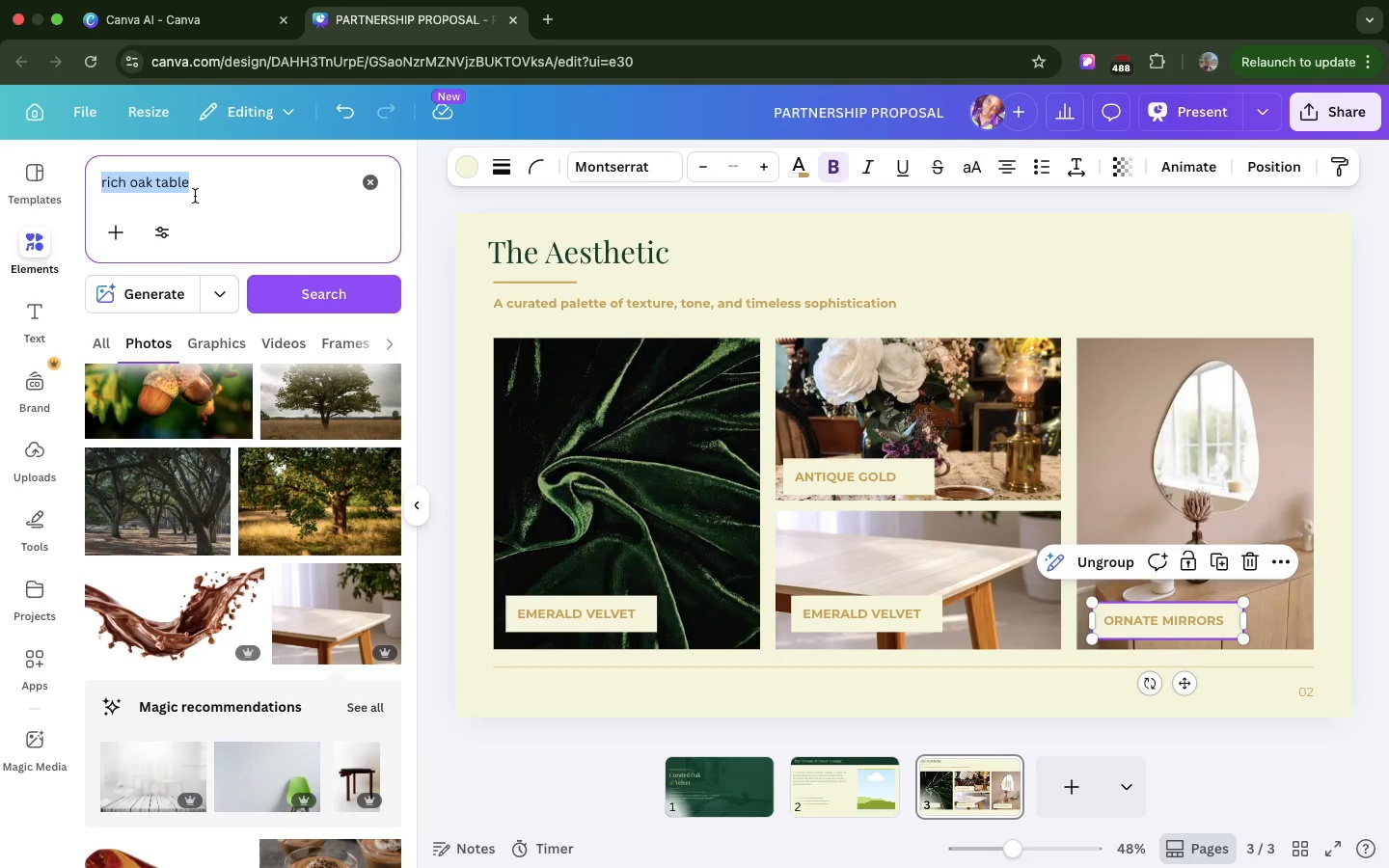 
key(Meta+CommandLeft)
 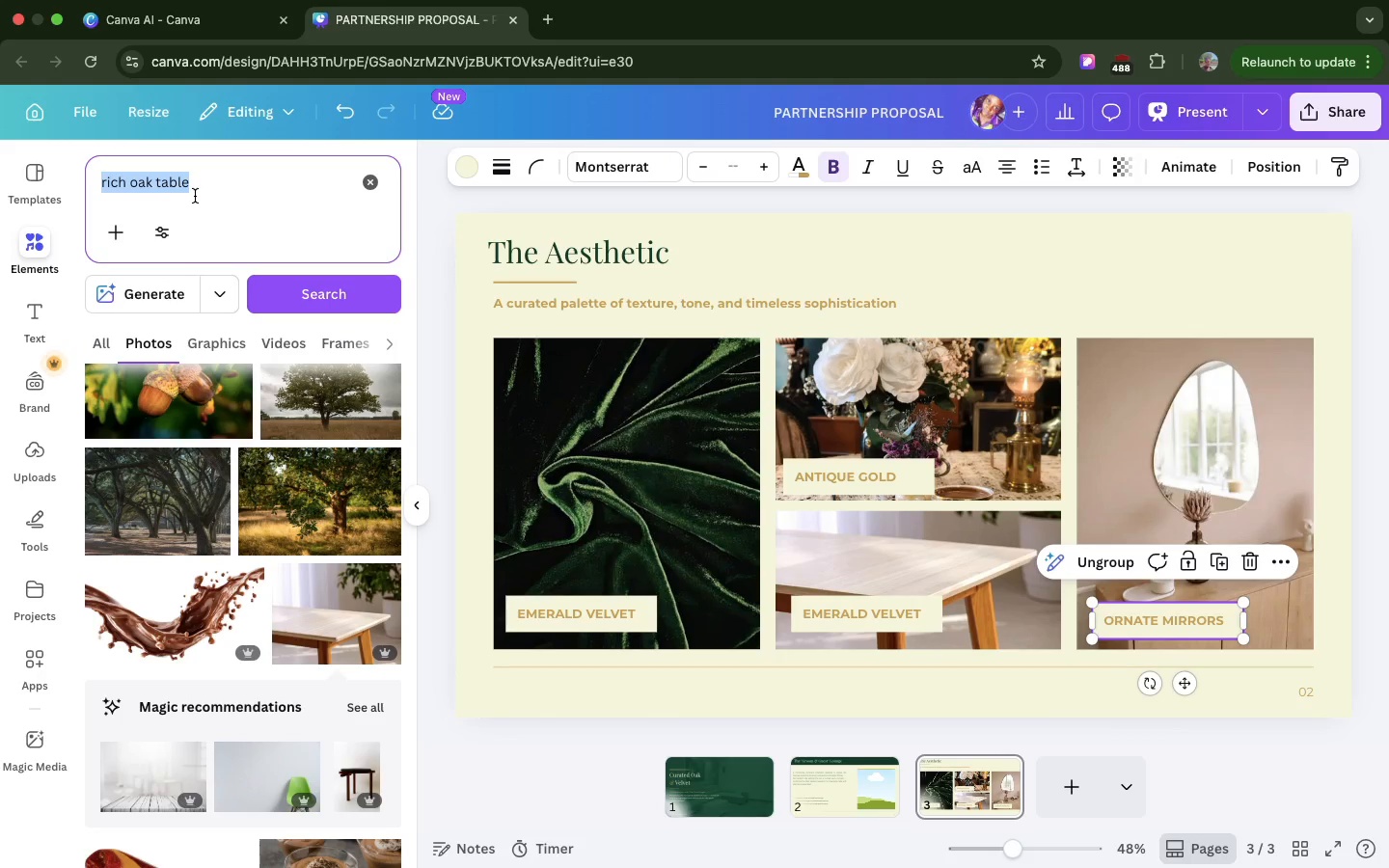 
type(ornate )
 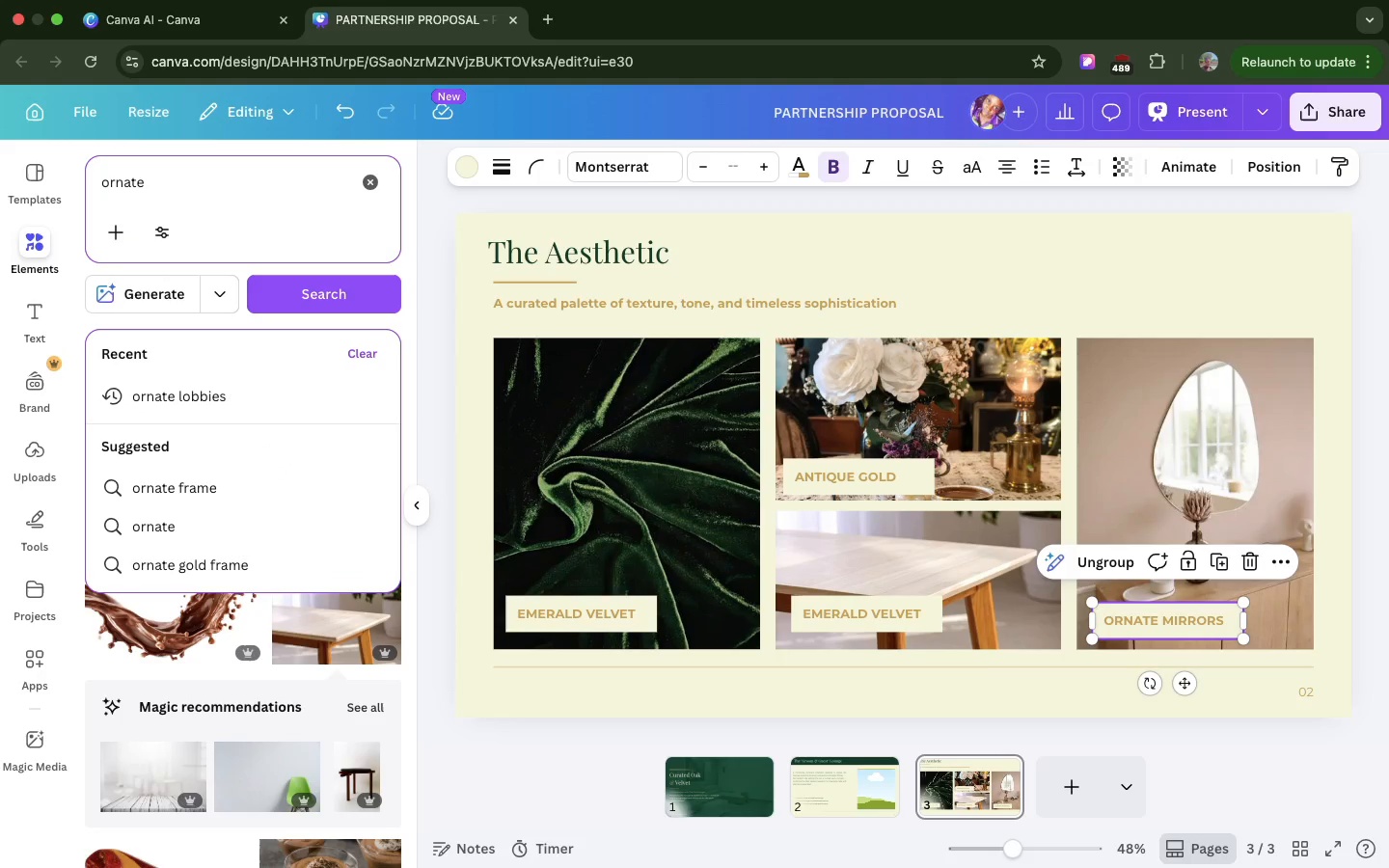 
type(mirrors)
 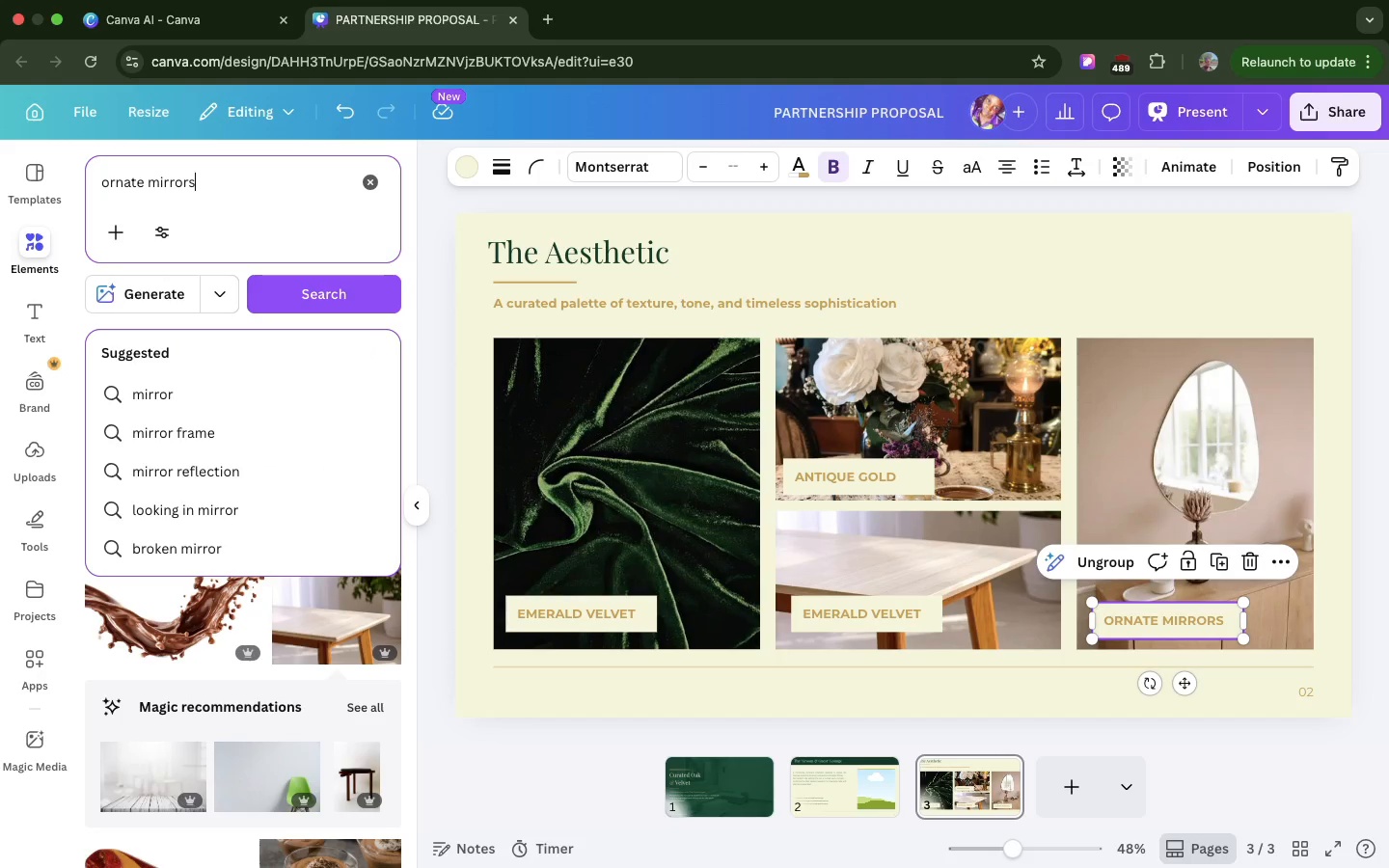 
key(Enter)
 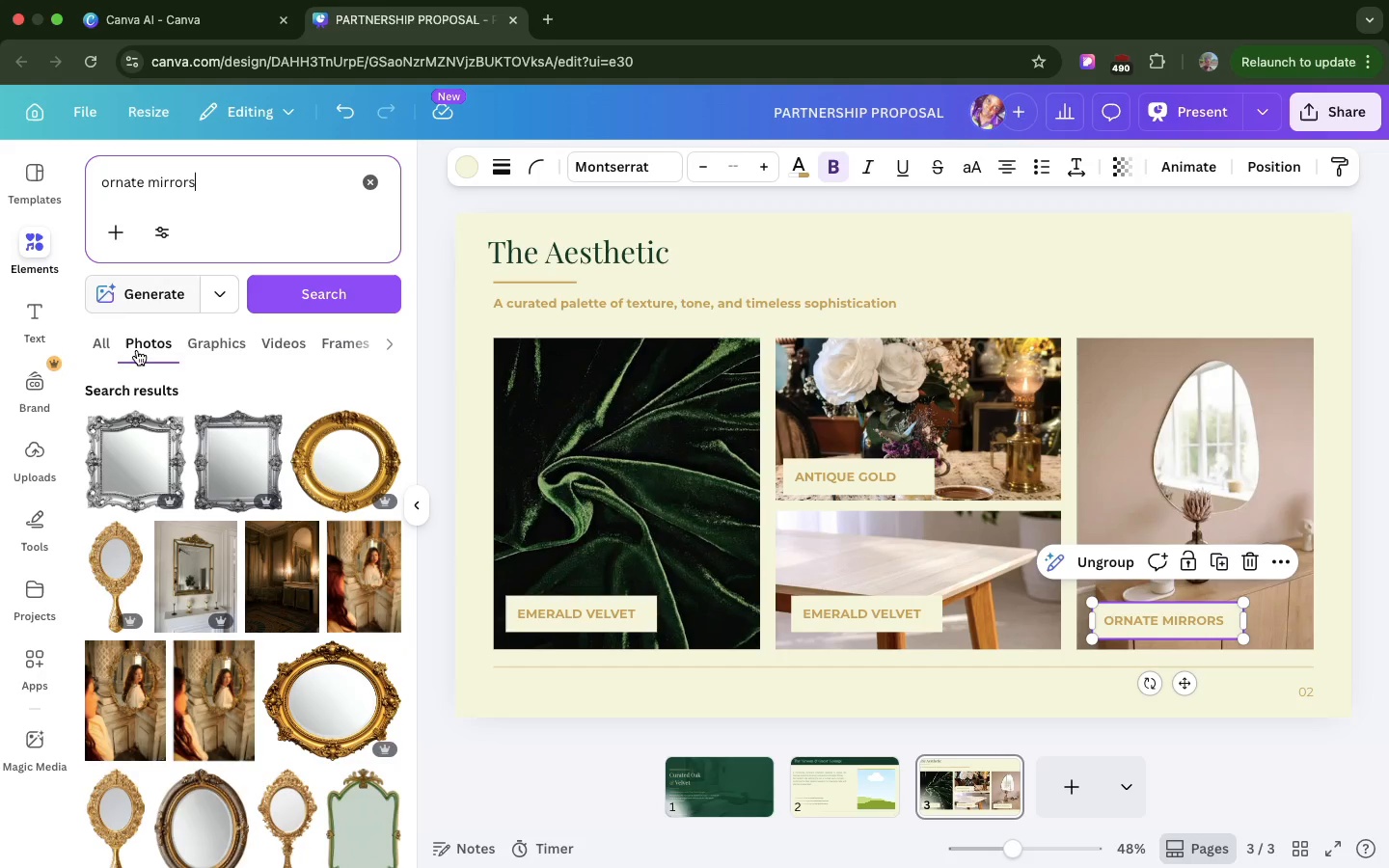 
wait(6.72)
 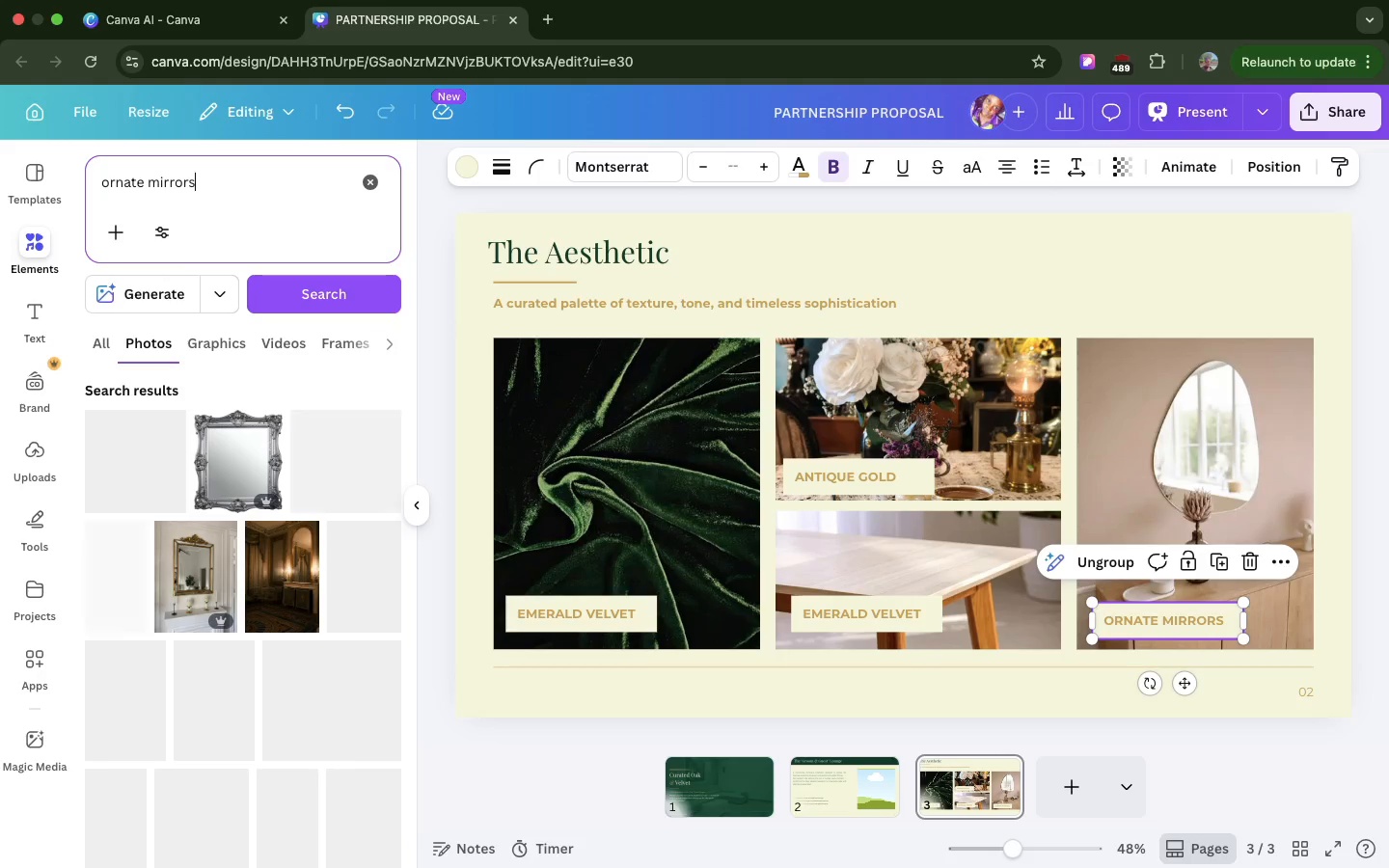 
scroll: coordinate [205, 702], scroll_direction: down, amount: 203.0
 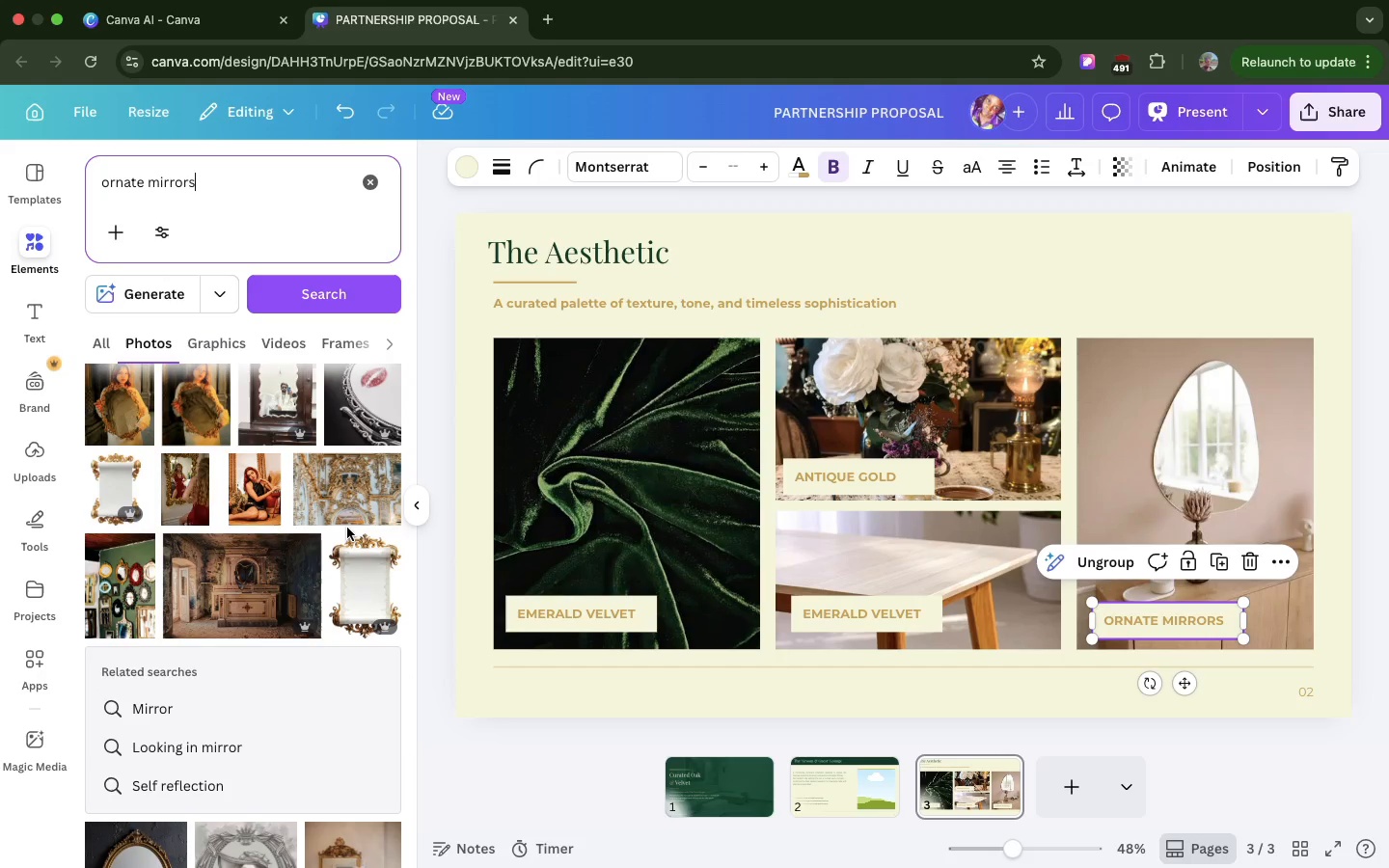 
left_click_drag(start_coordinate=[347, 511], to_coordinate=[262, 482])
 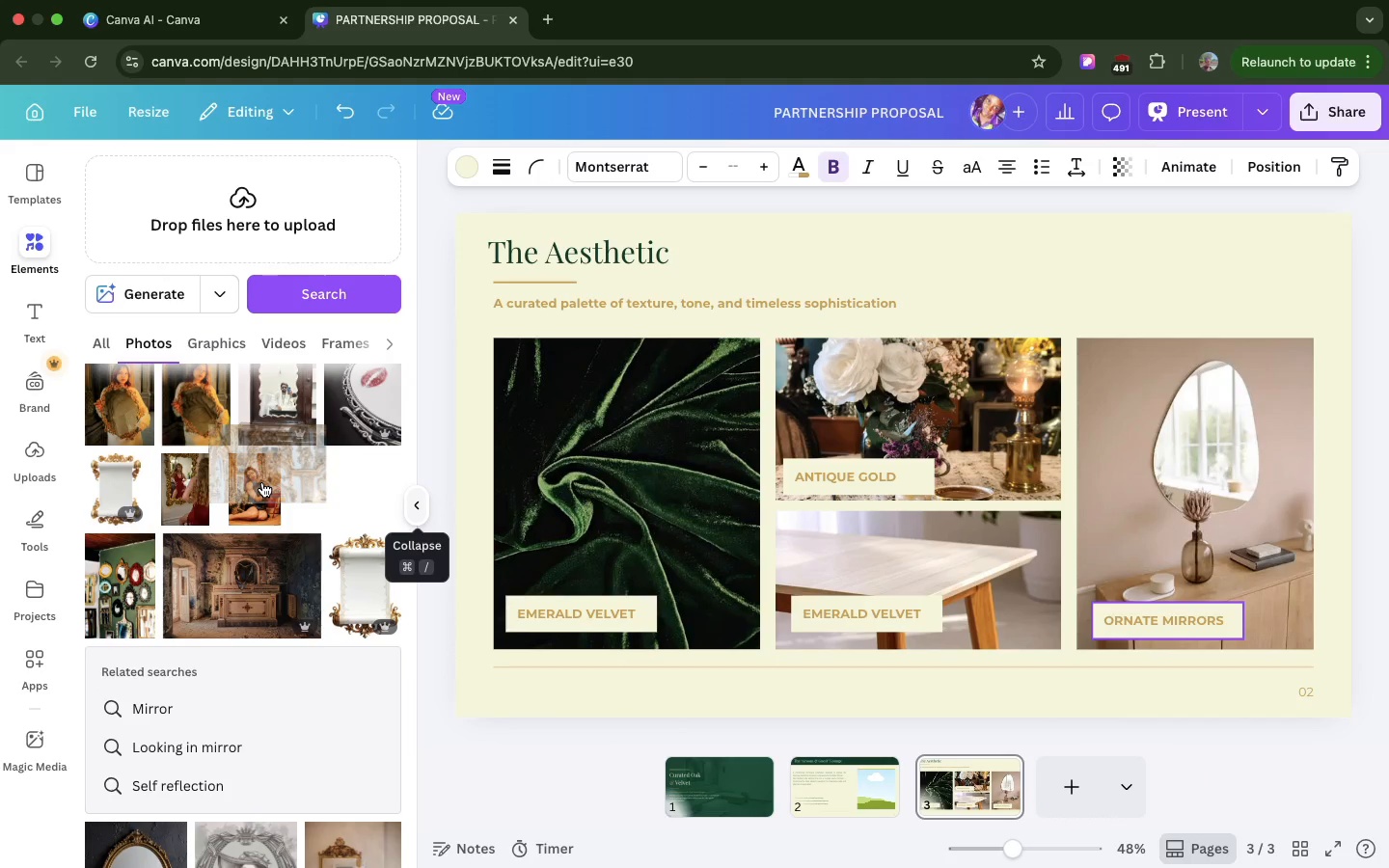 
scroll: coordinate [282, 483], scroll_direction: down, amount: 103.0
 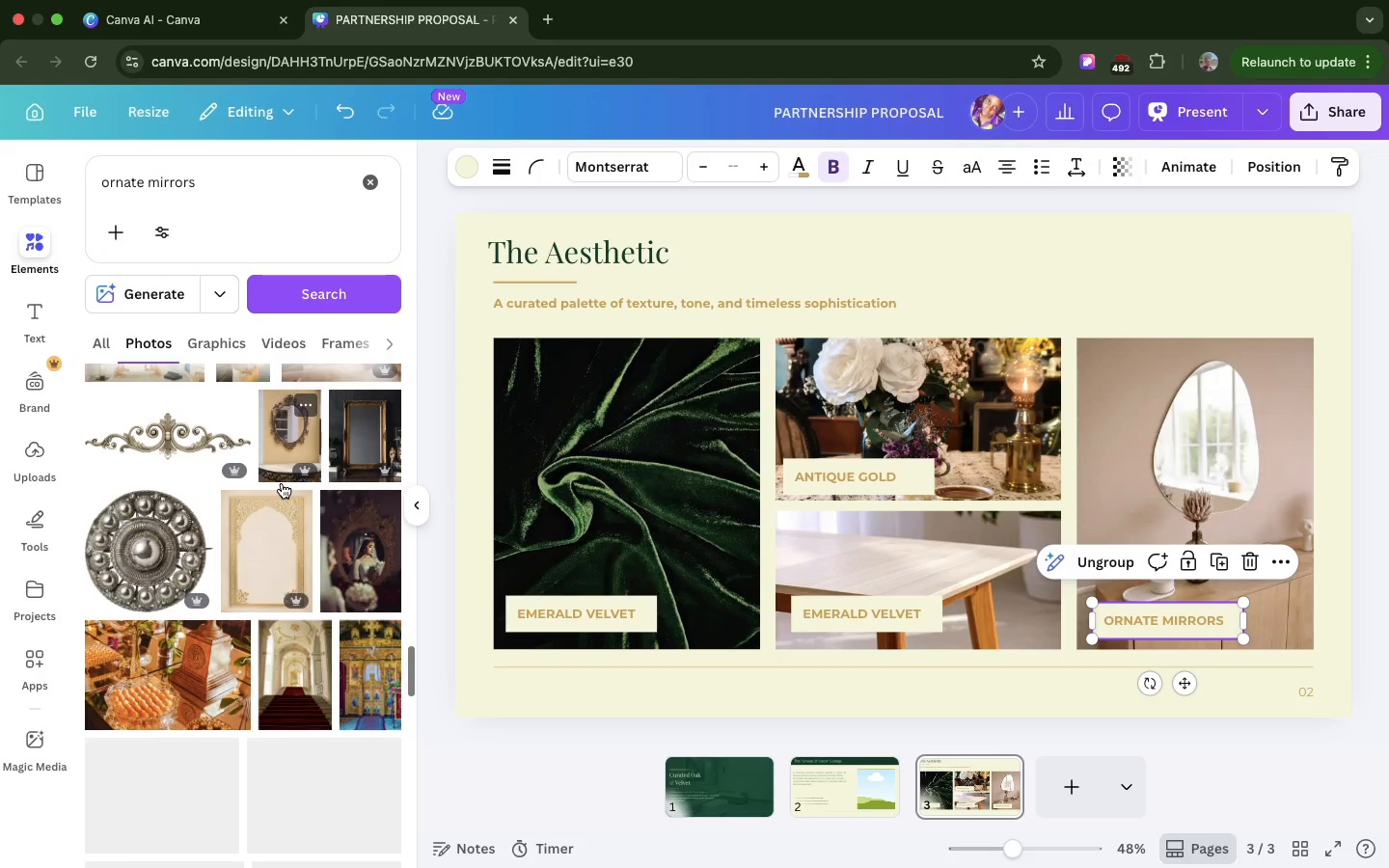 
scroll: coordinate [282, 483], scroll_direction: up, amount: 136.0
 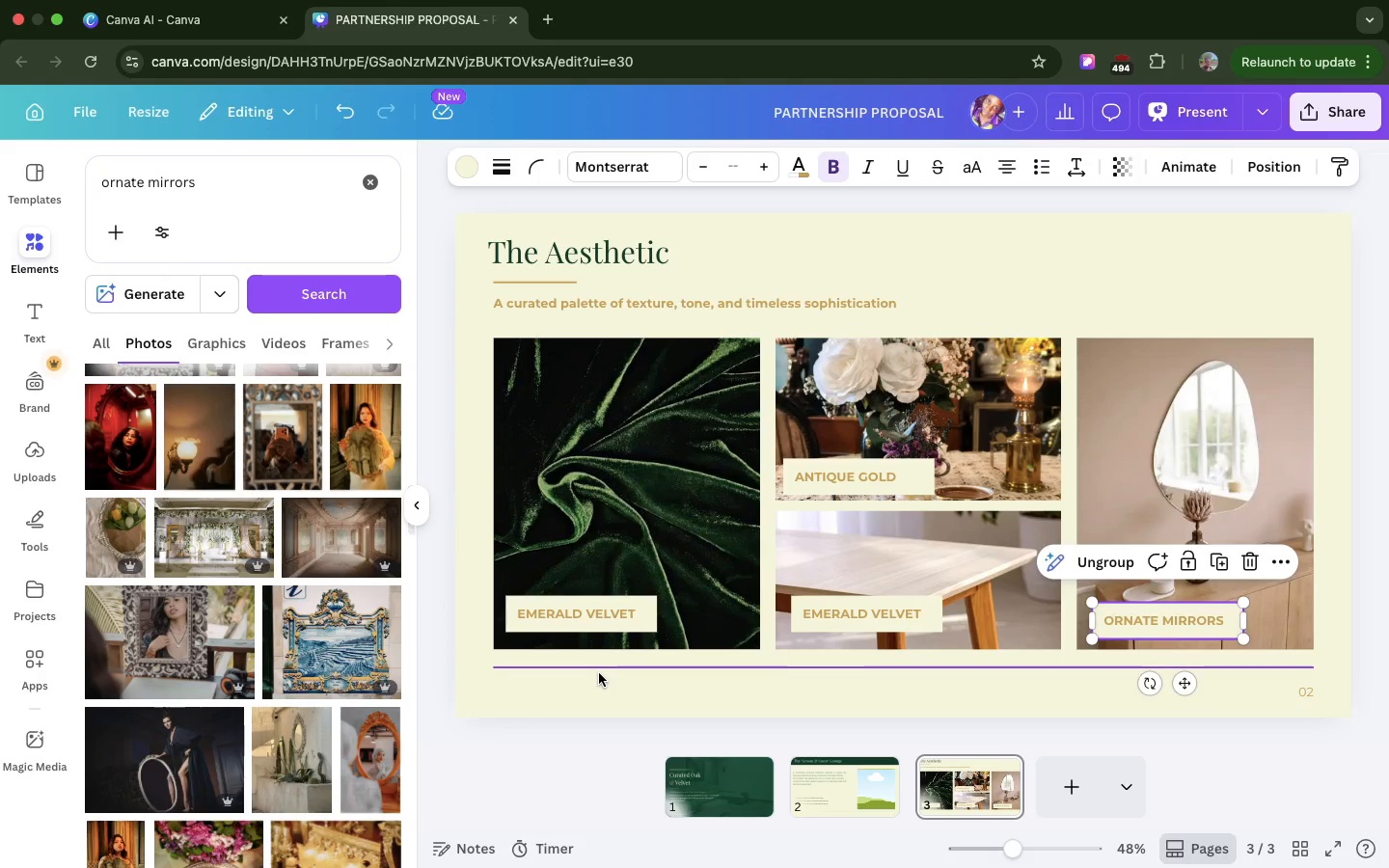 
left_click([602, 718])
 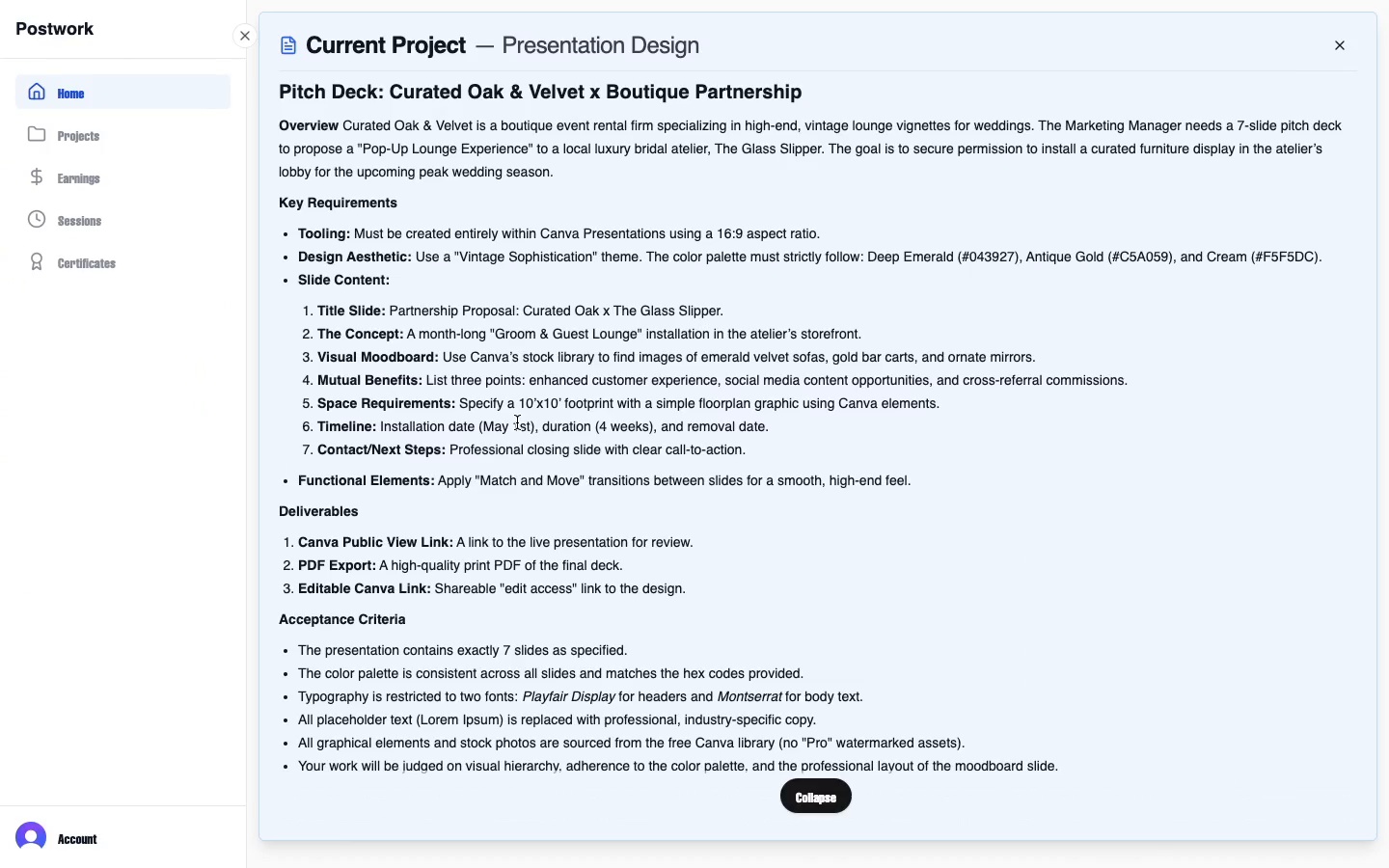 
wait(15.49)
 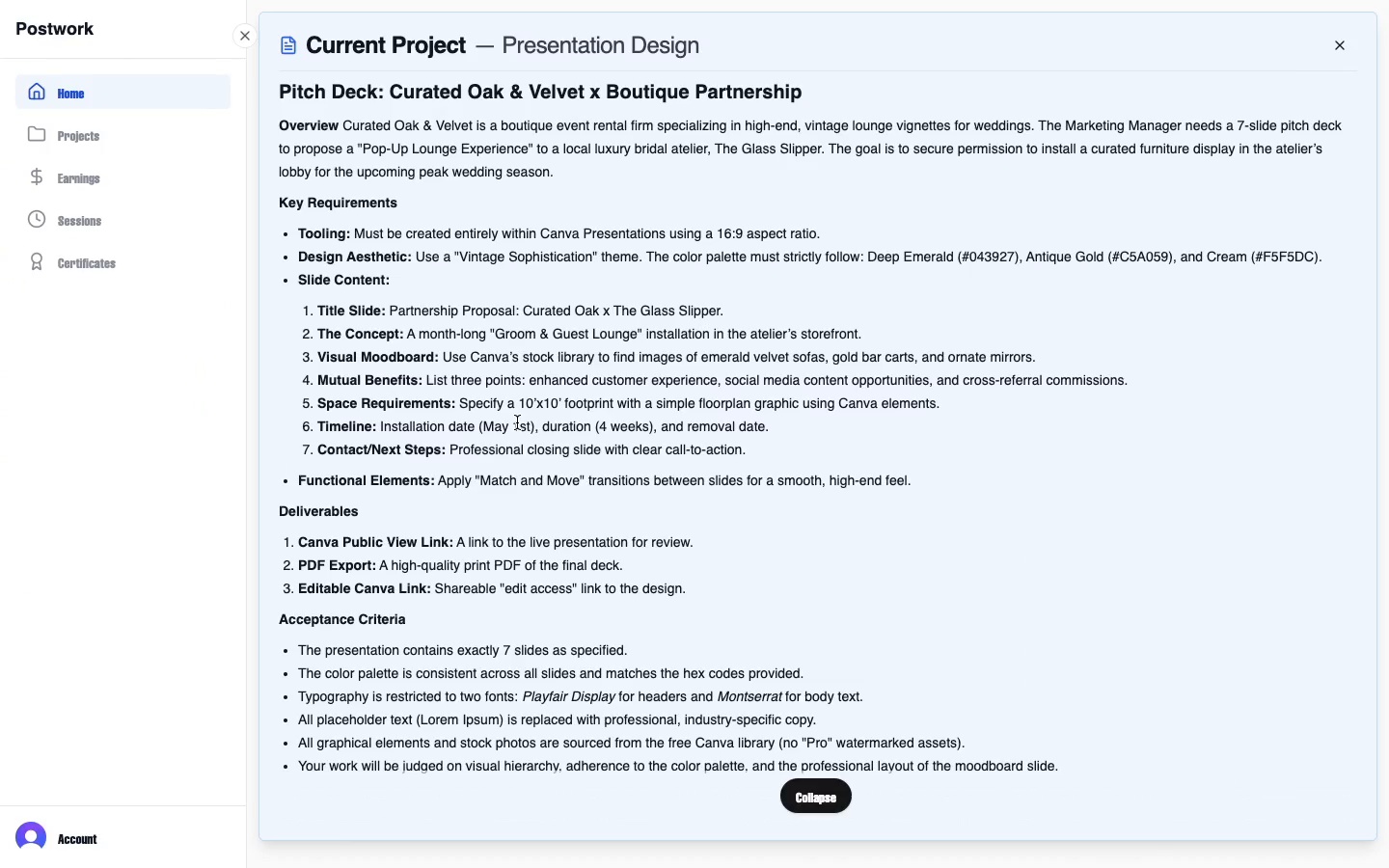 
left_click([740, 290])
 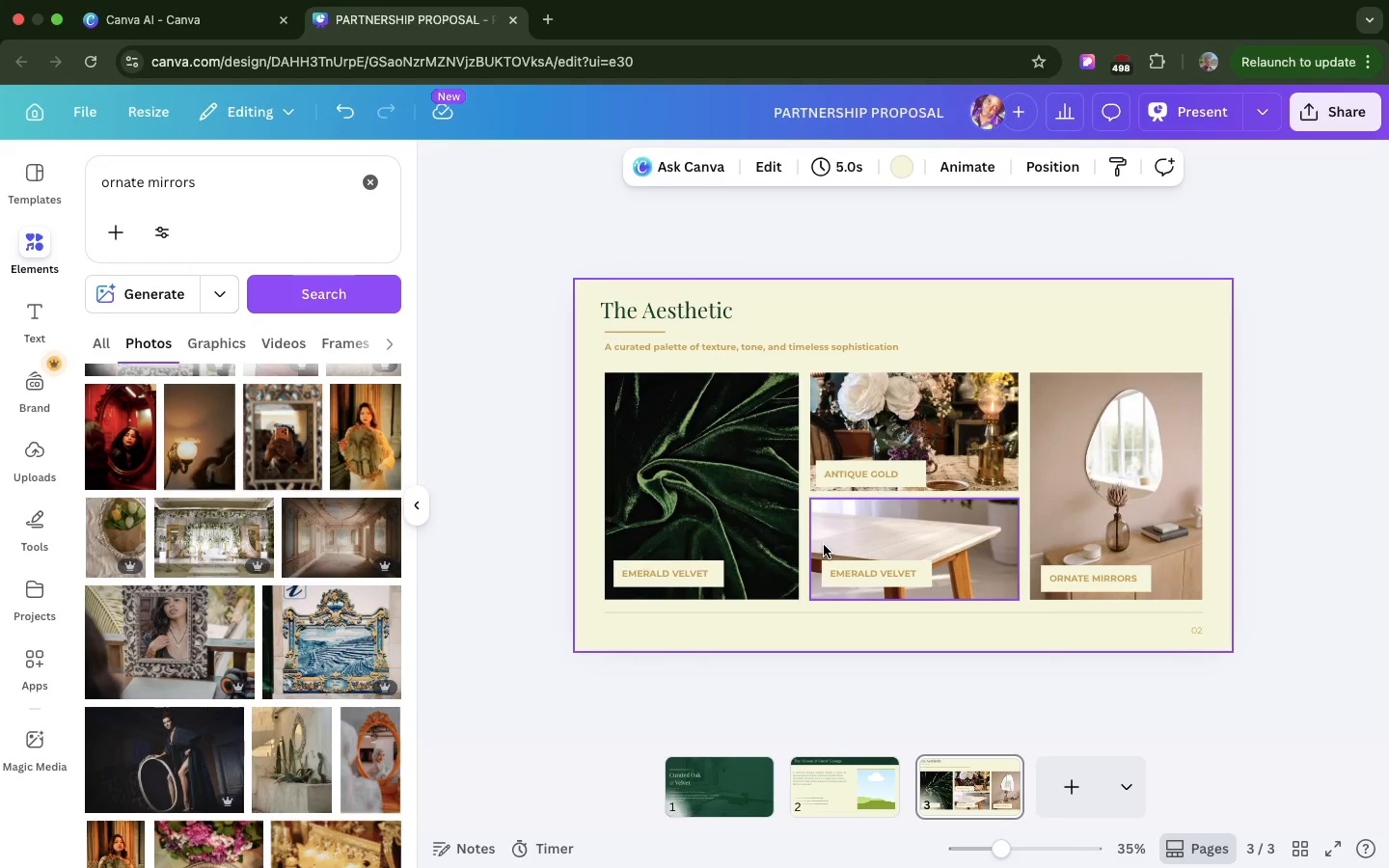 
double_click([853, 571])
 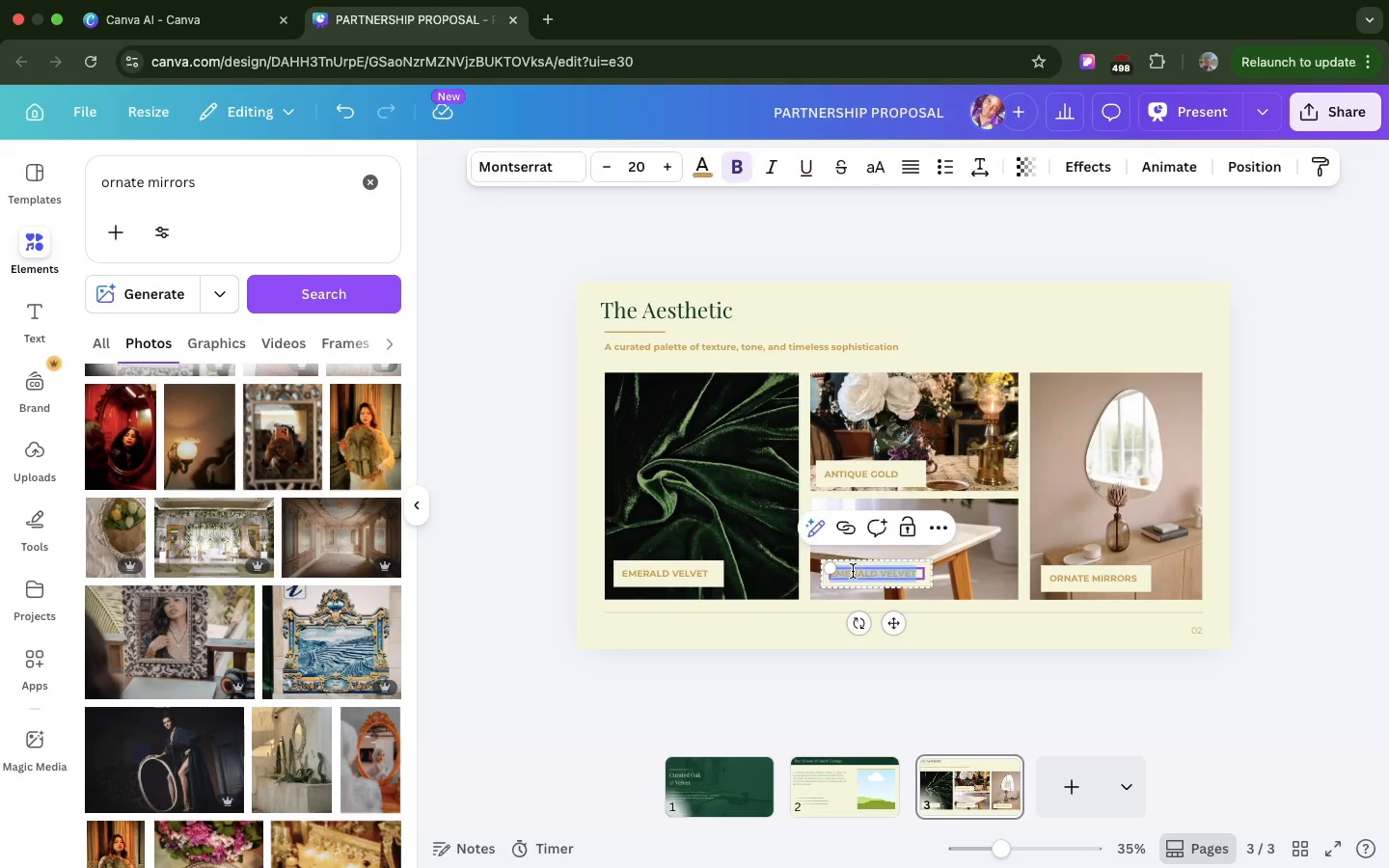 
triple_click([853, 571])
 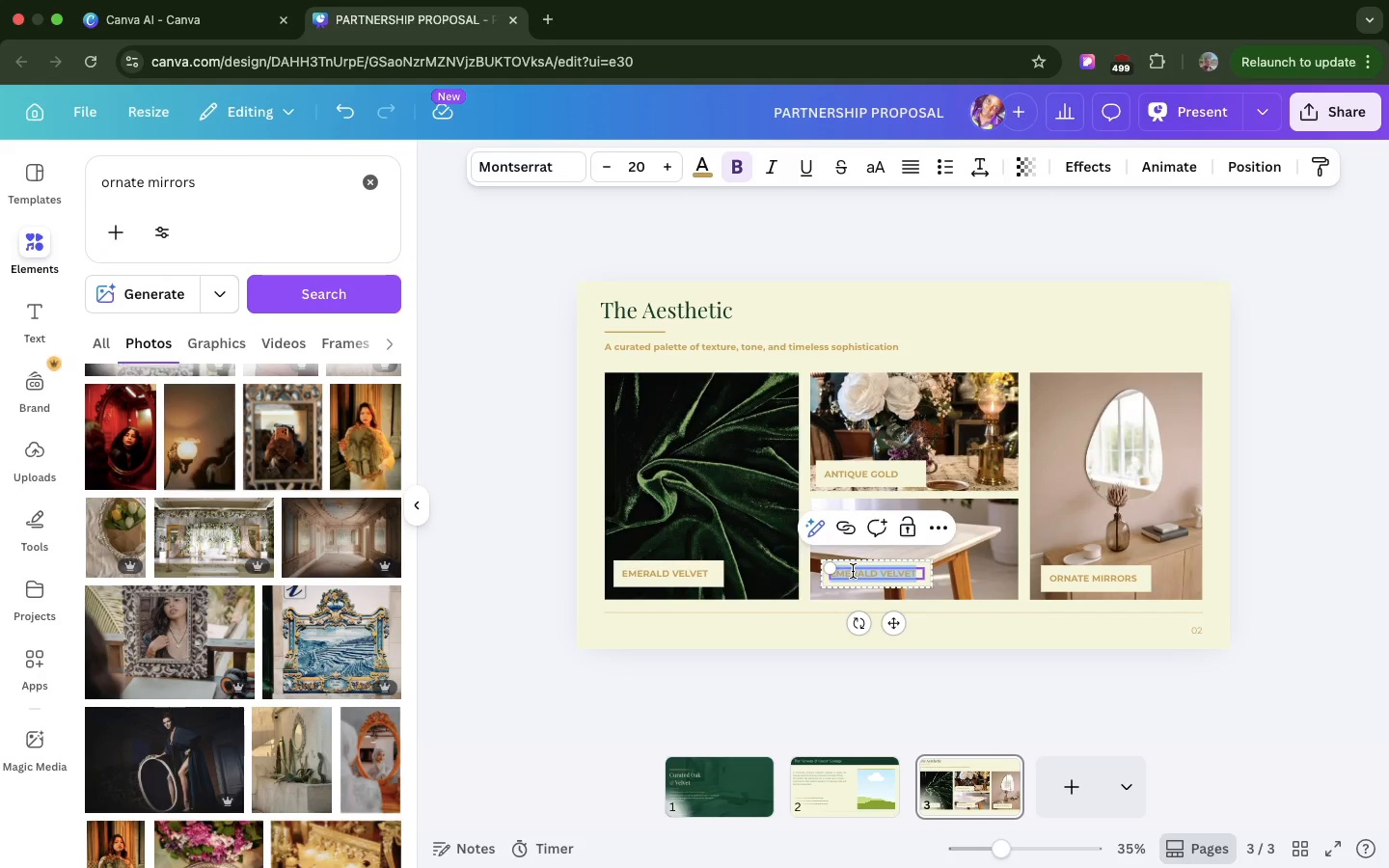 
wait(7.95)
 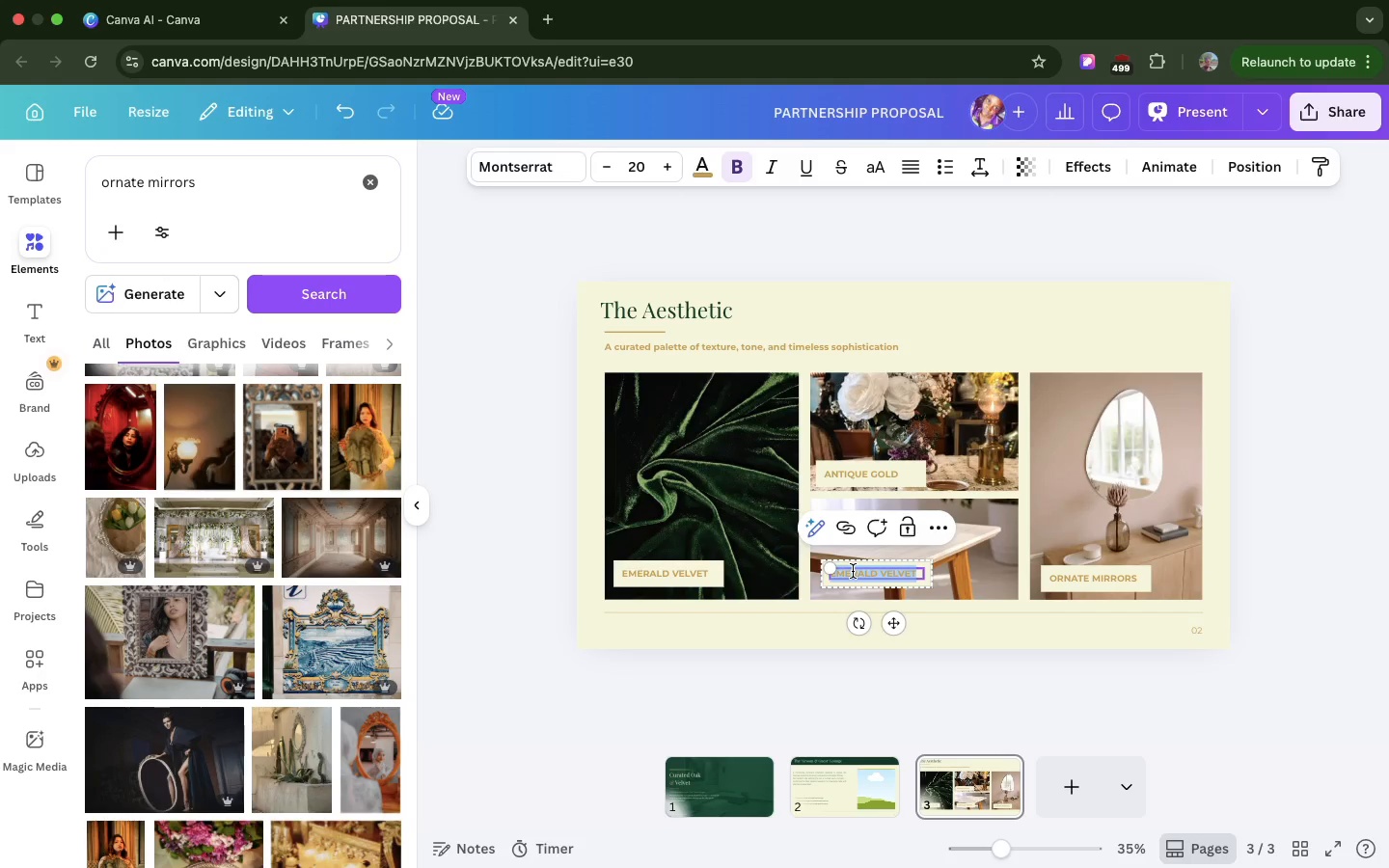 
key(Meta+C)
 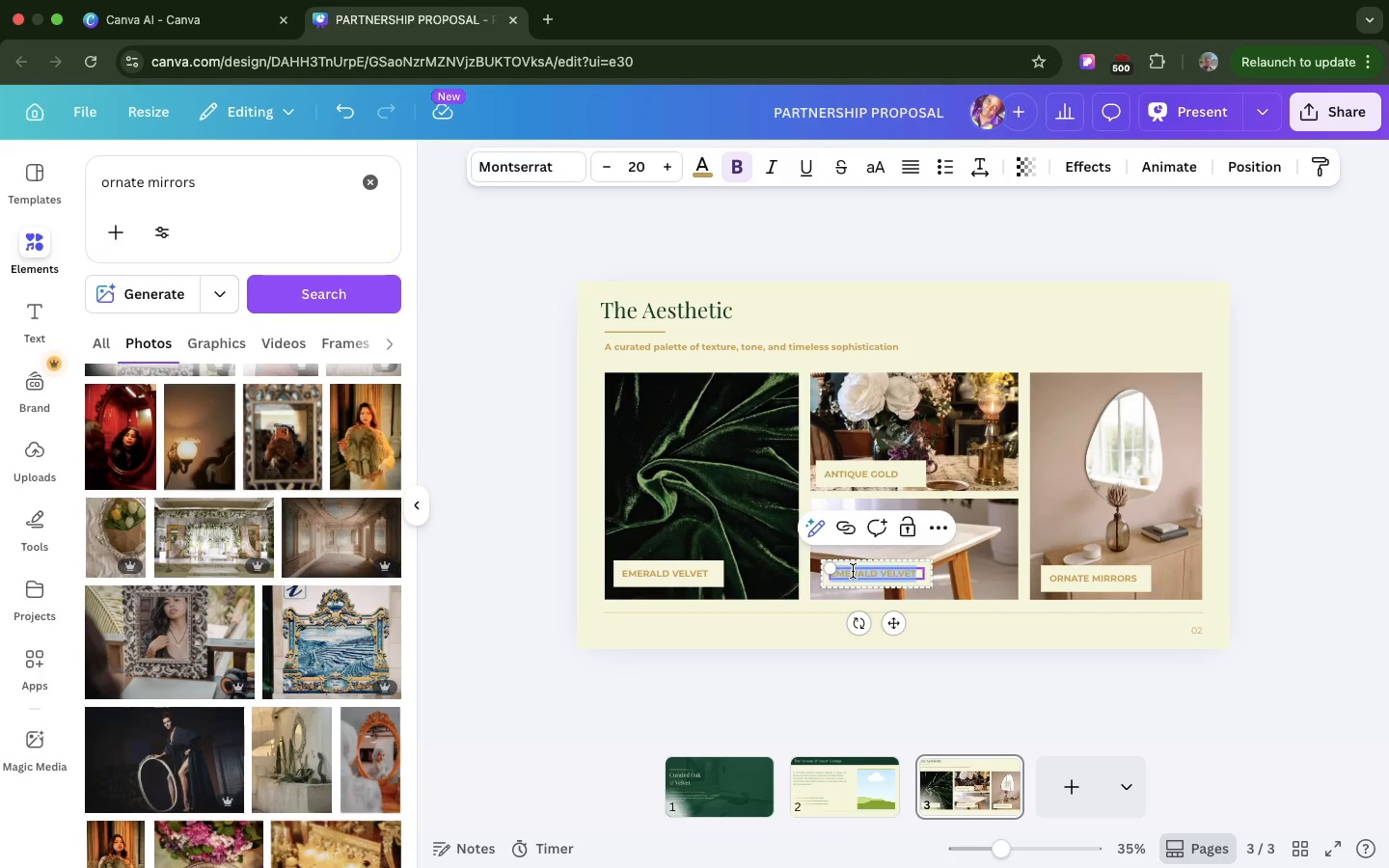 
wait(6.06)
 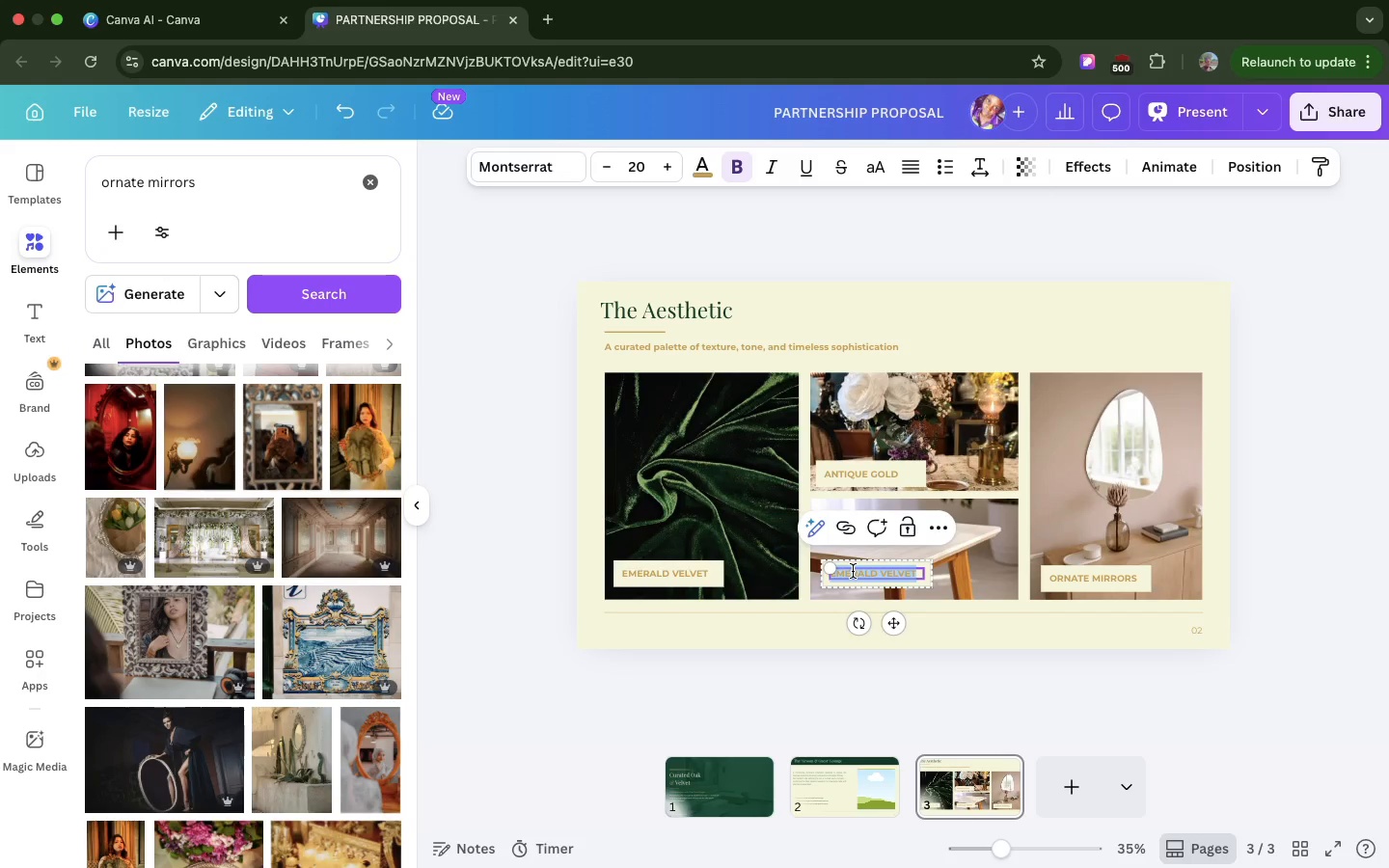 
hold_key(key=CommandLeft, duration=0.32)
 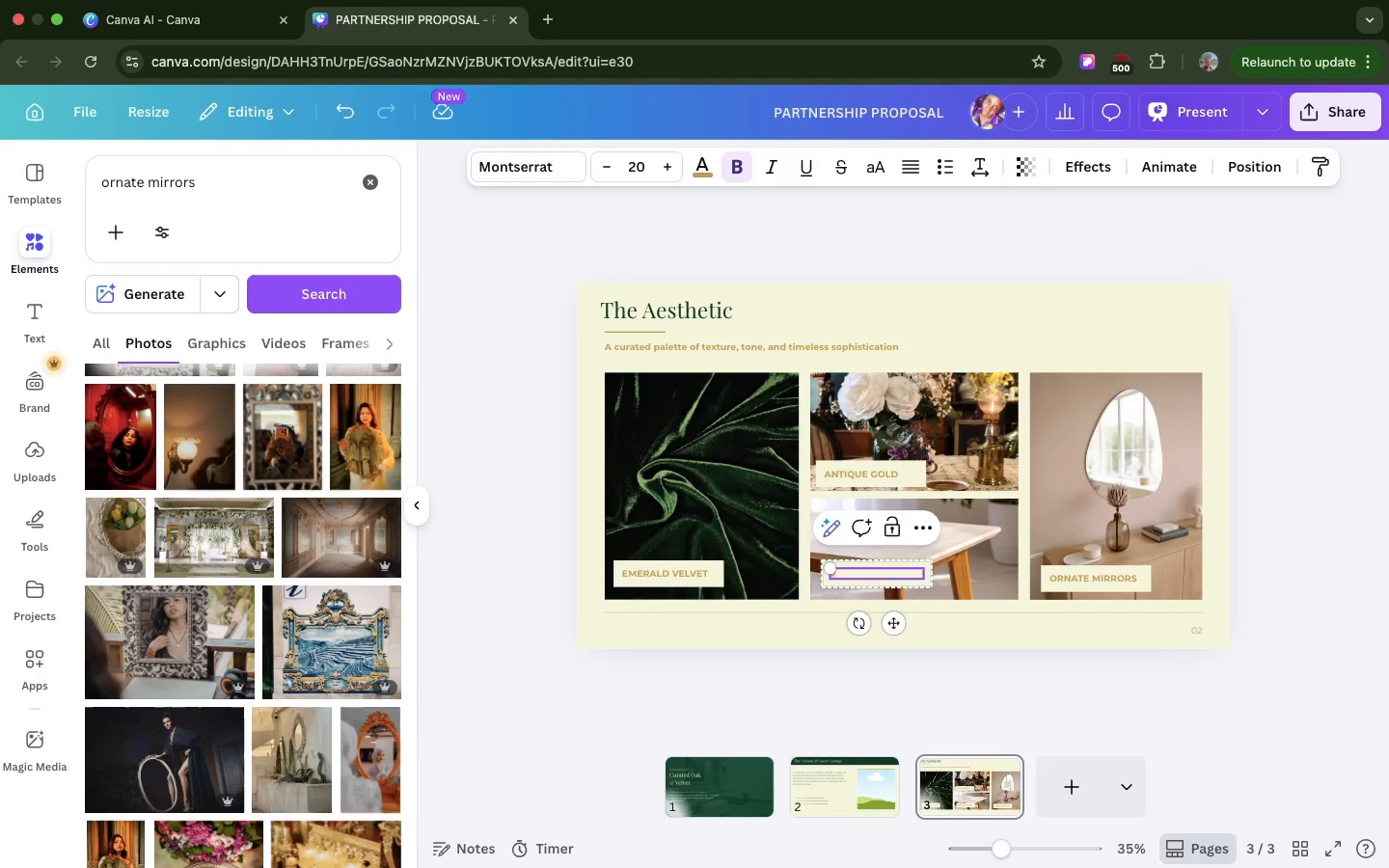 
key(V)
 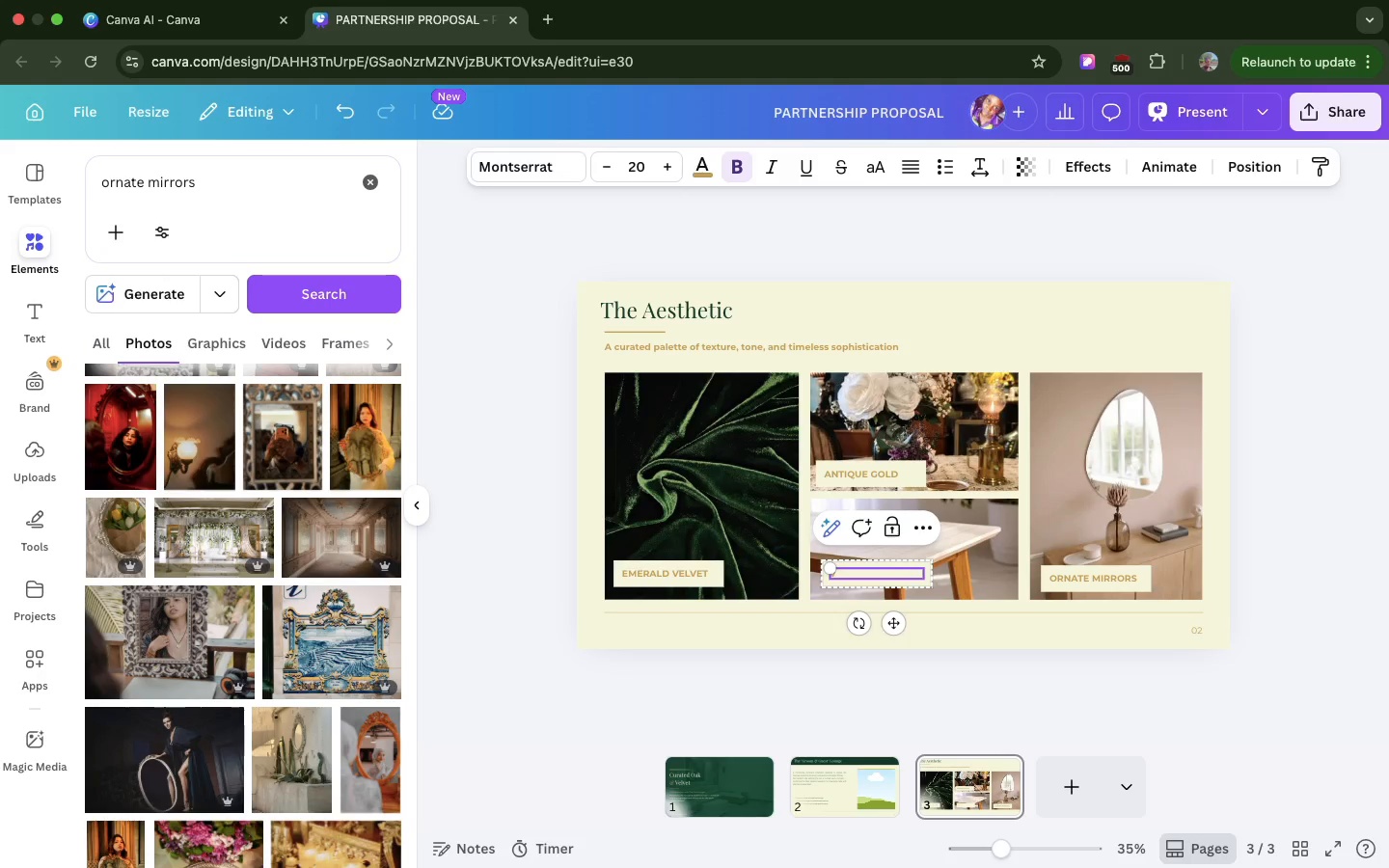 
key(Meta+X)
 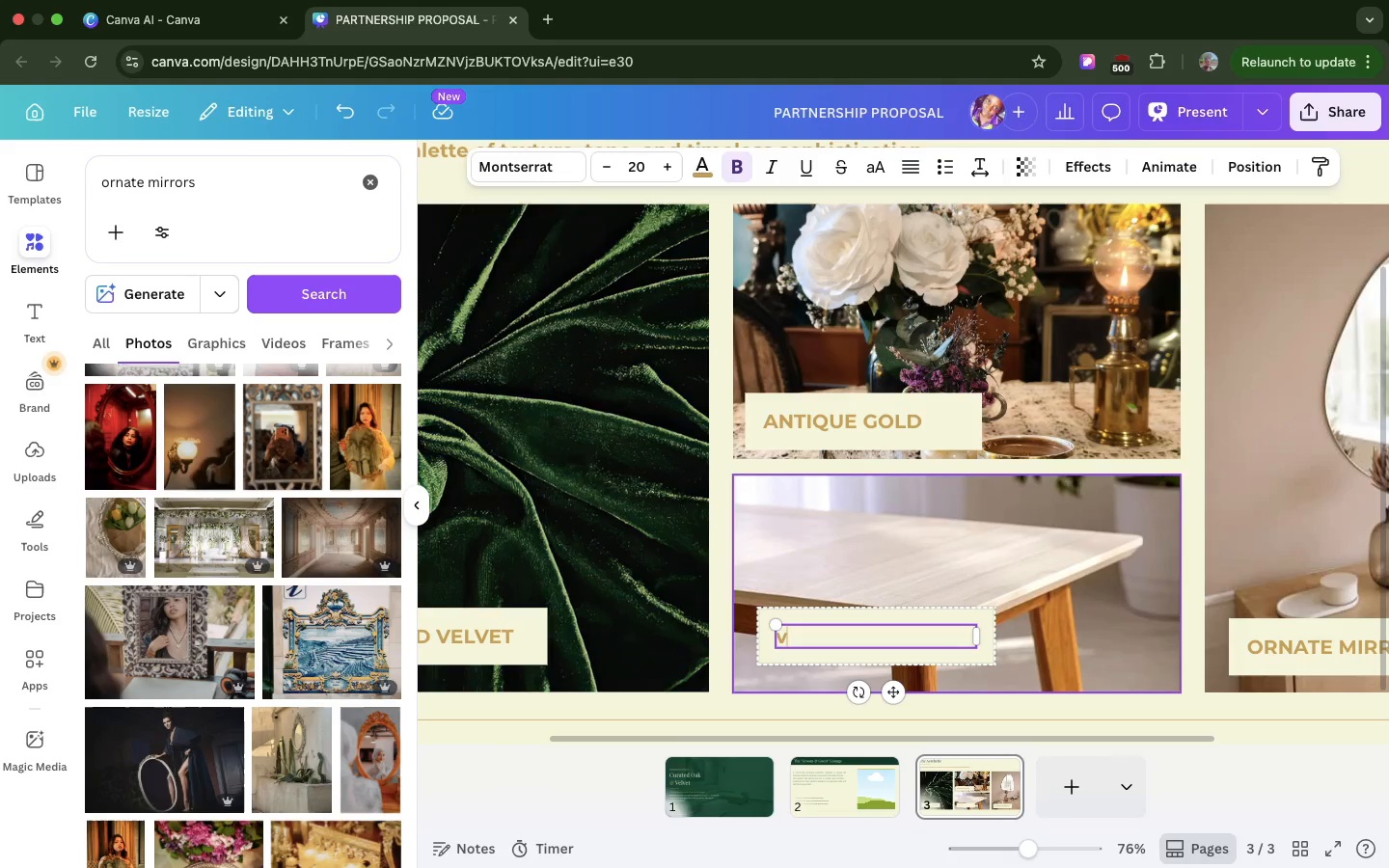 
key(Backspace)
 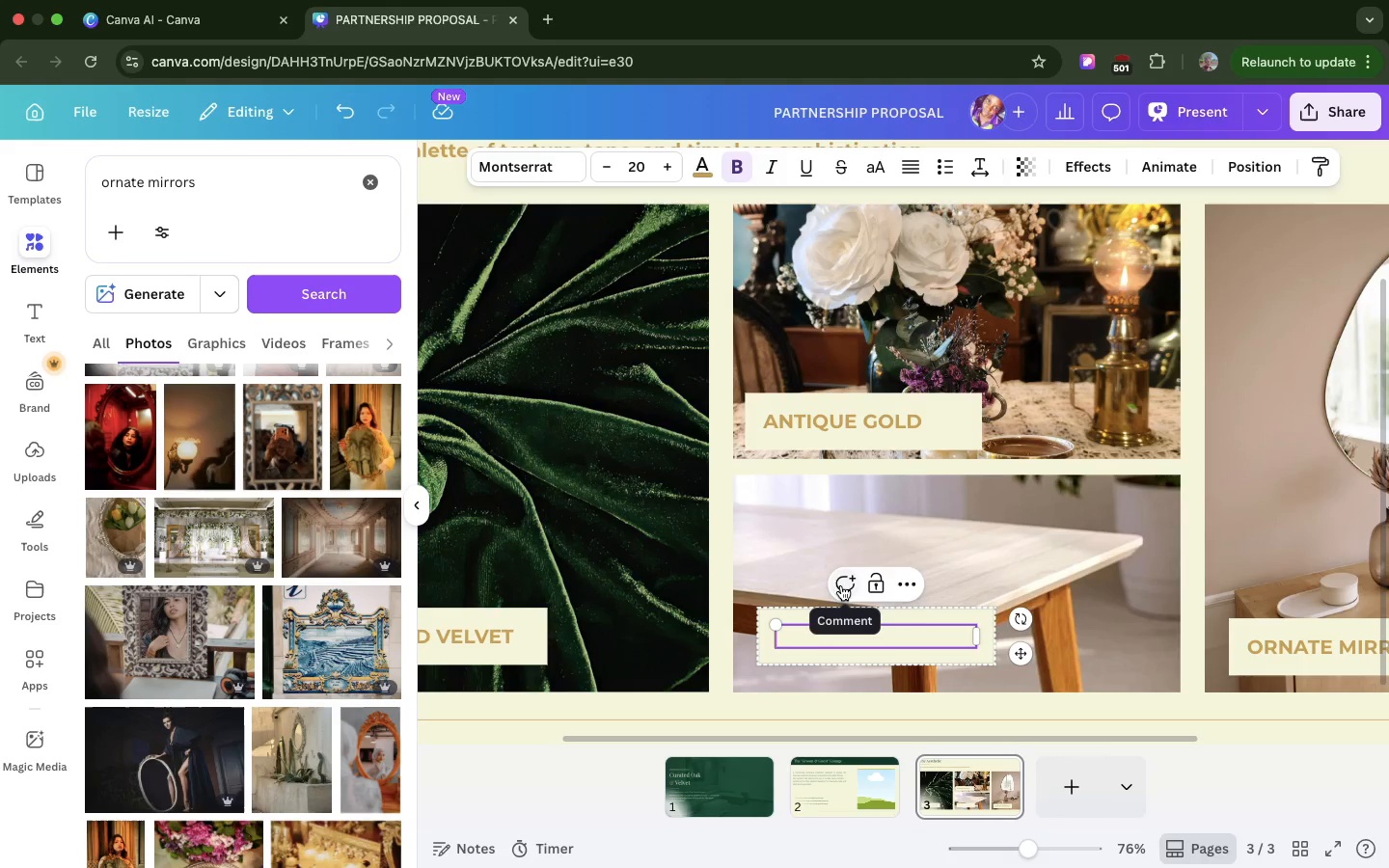 
left_click([796, 639])
 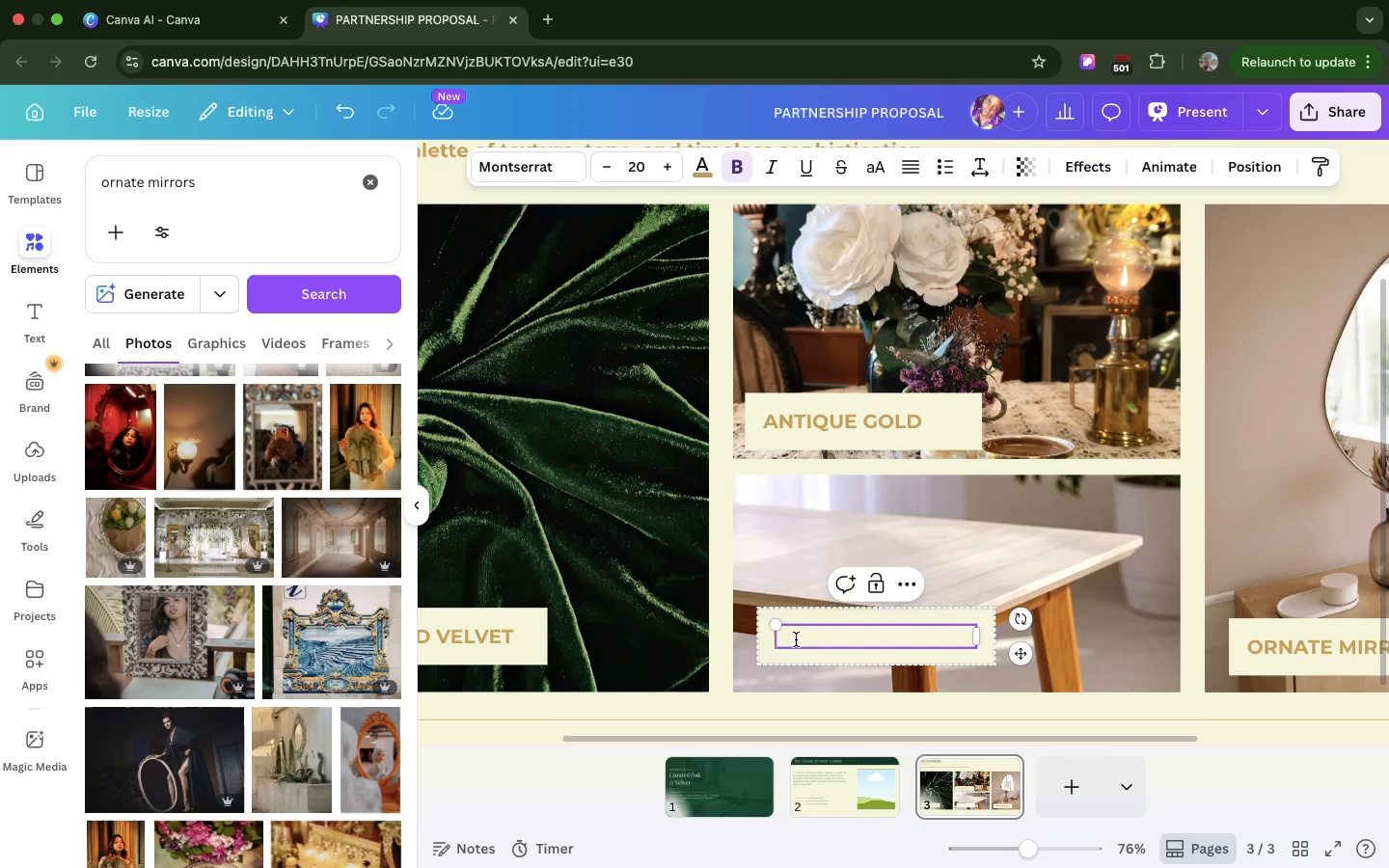 
key(Meta+V)
 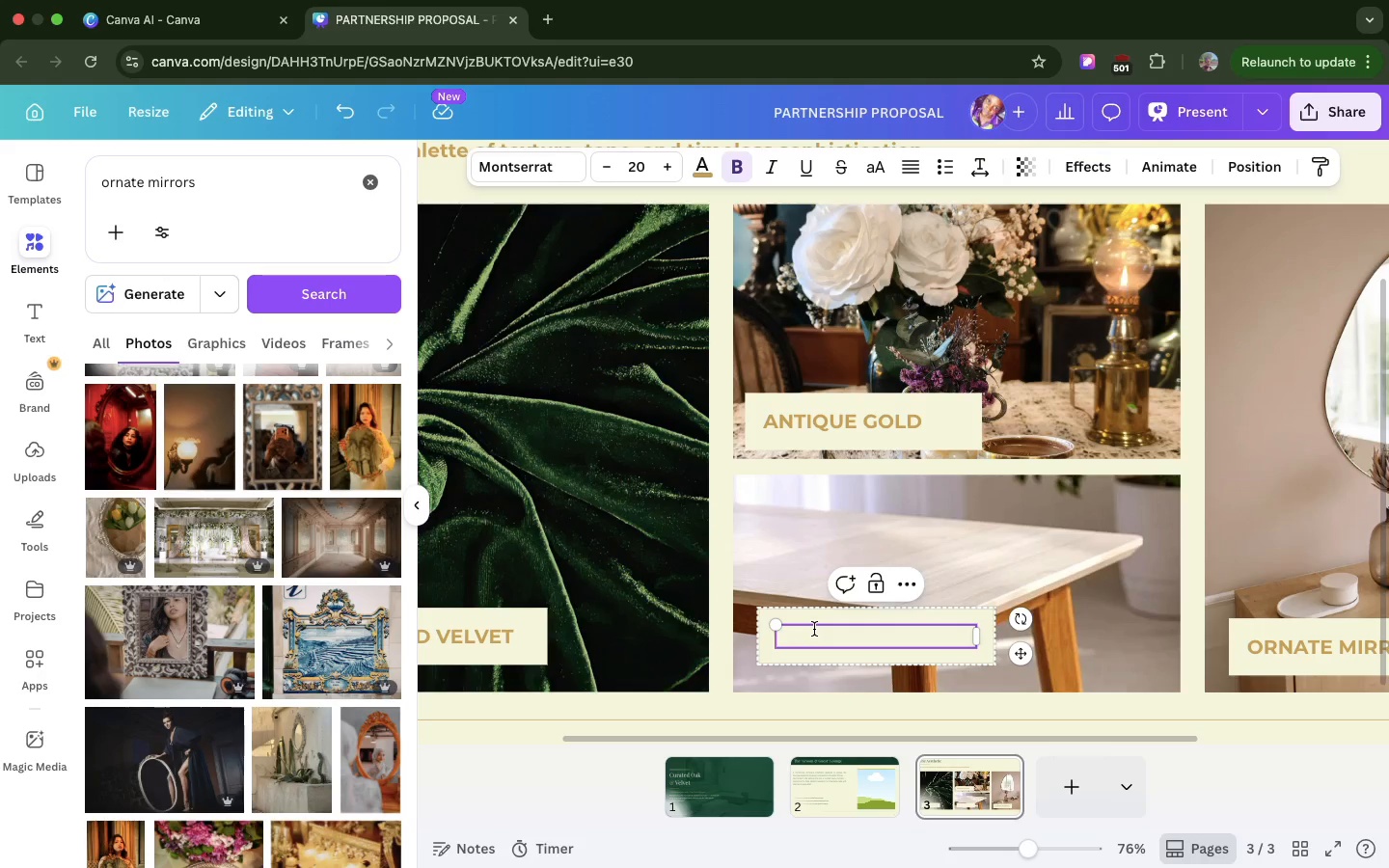 
type(RICH OAH)
 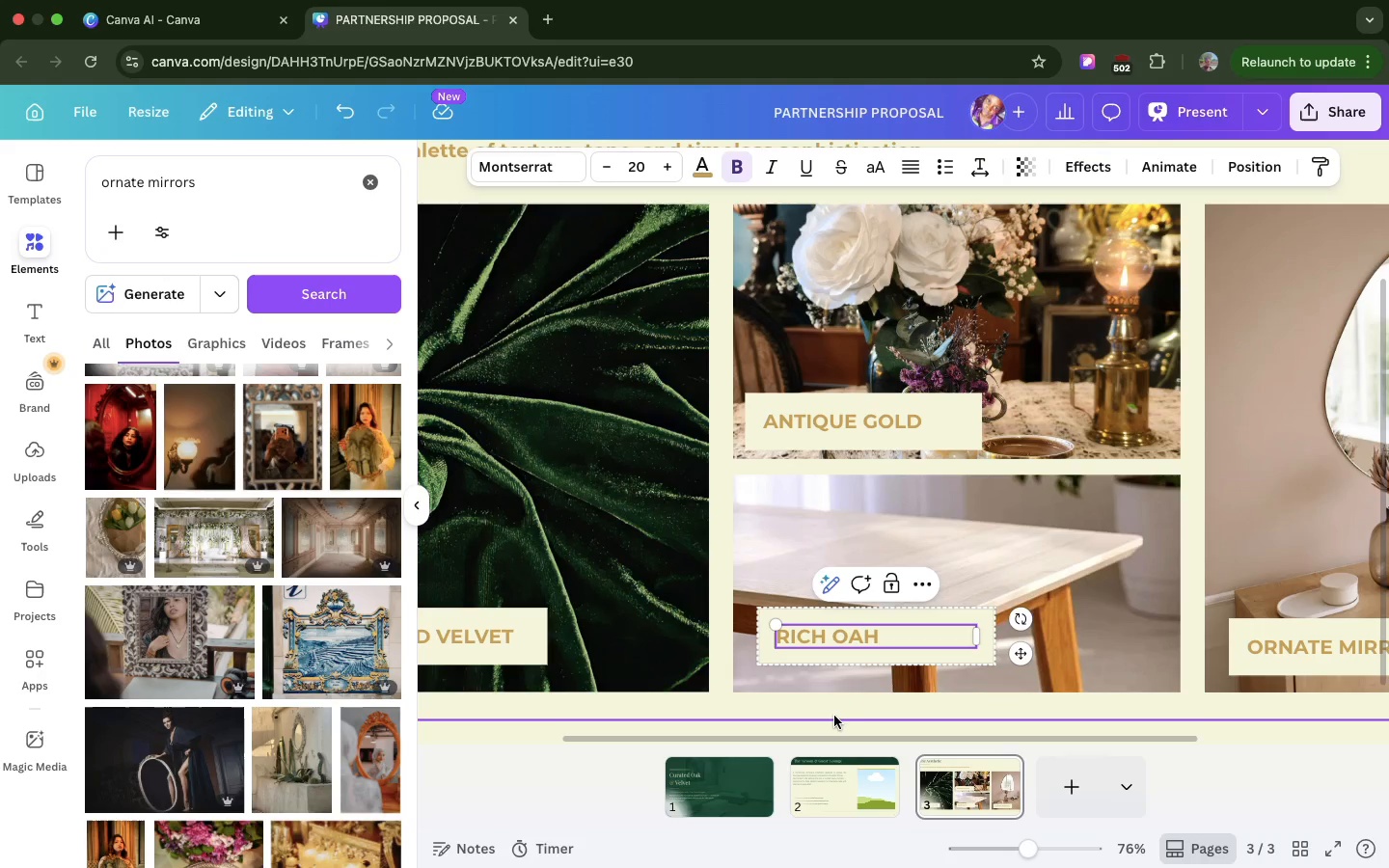 
key(Enter)
 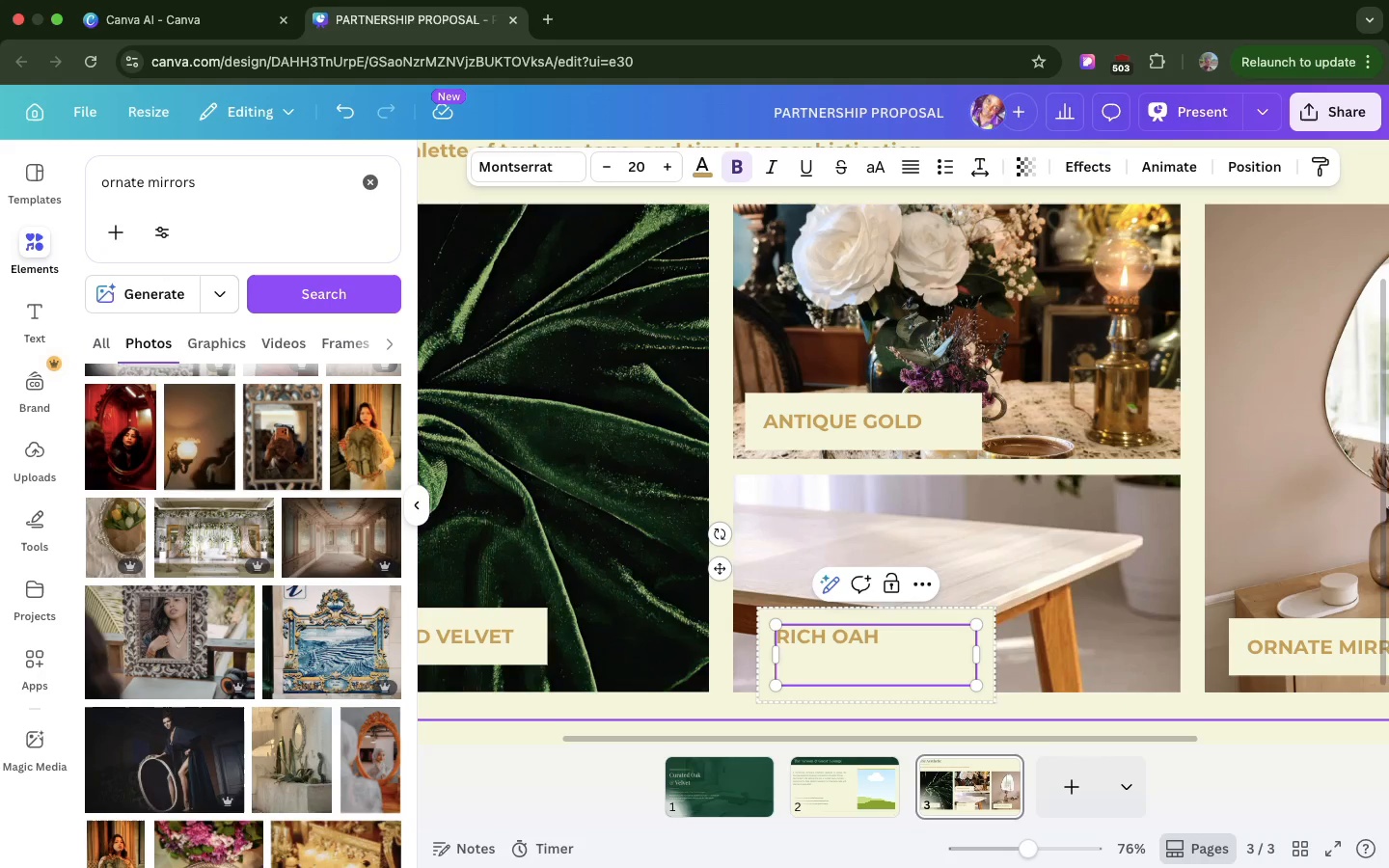 
key(K)
 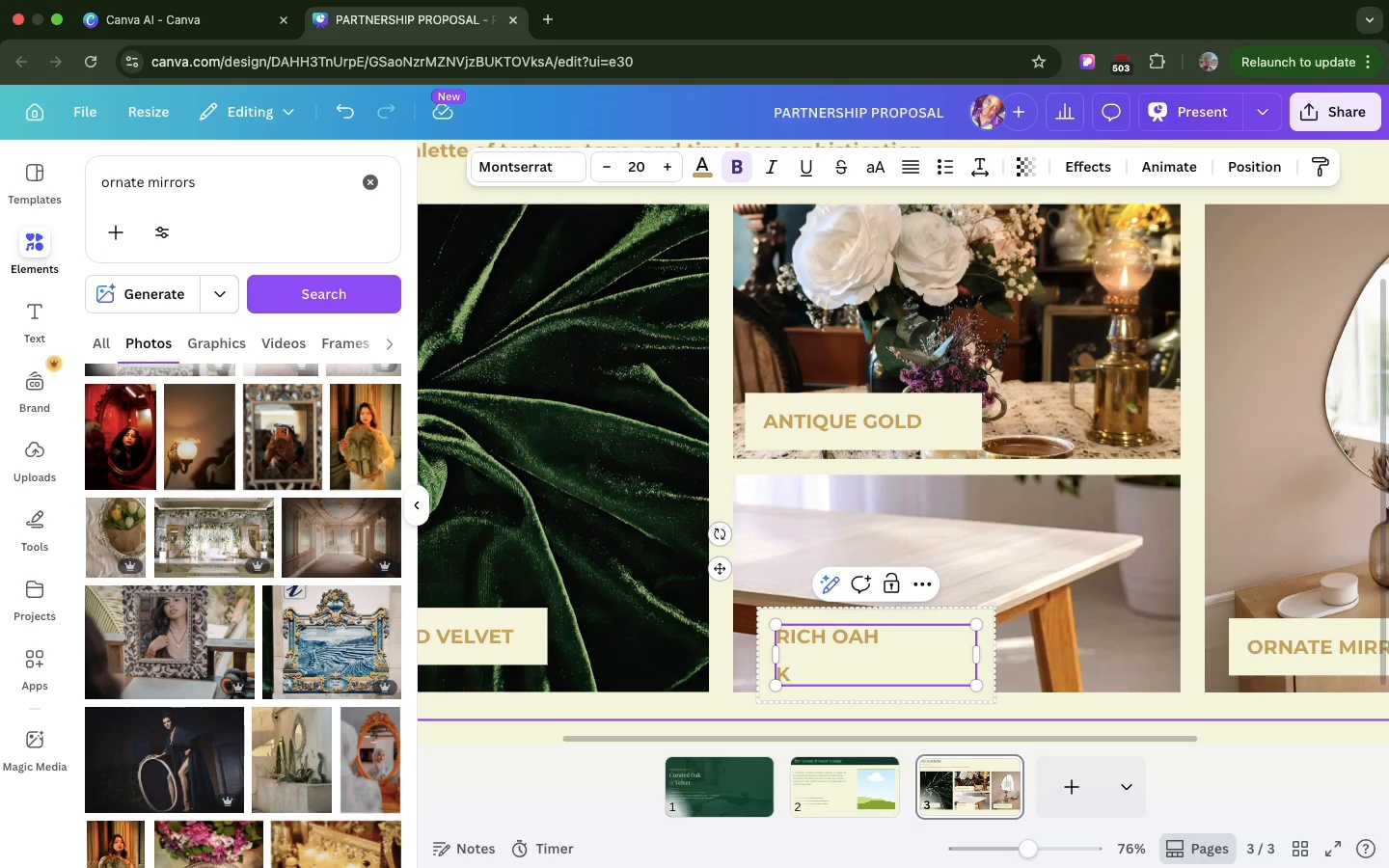 
key(Backspace)
 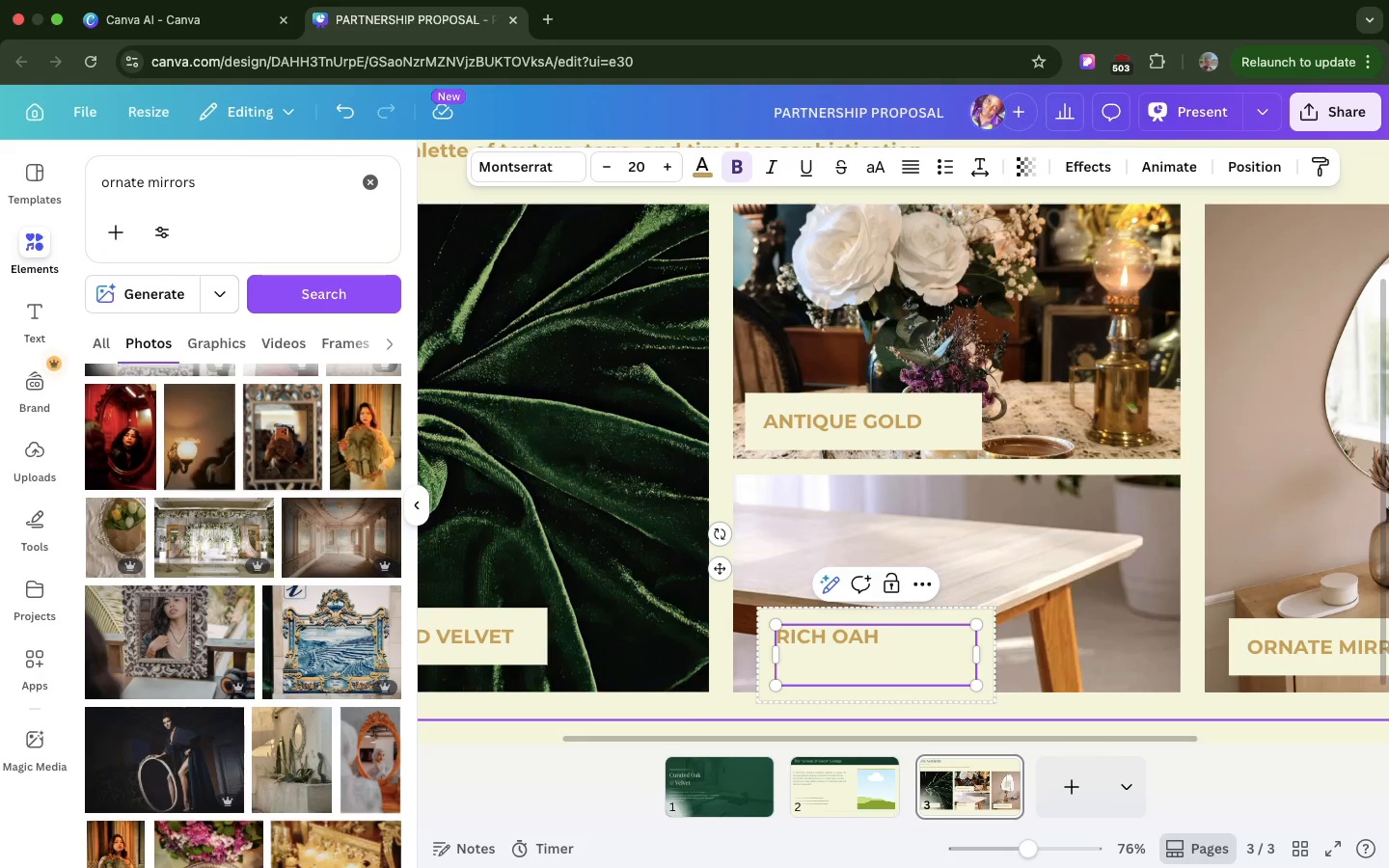 
key(Backspace)
 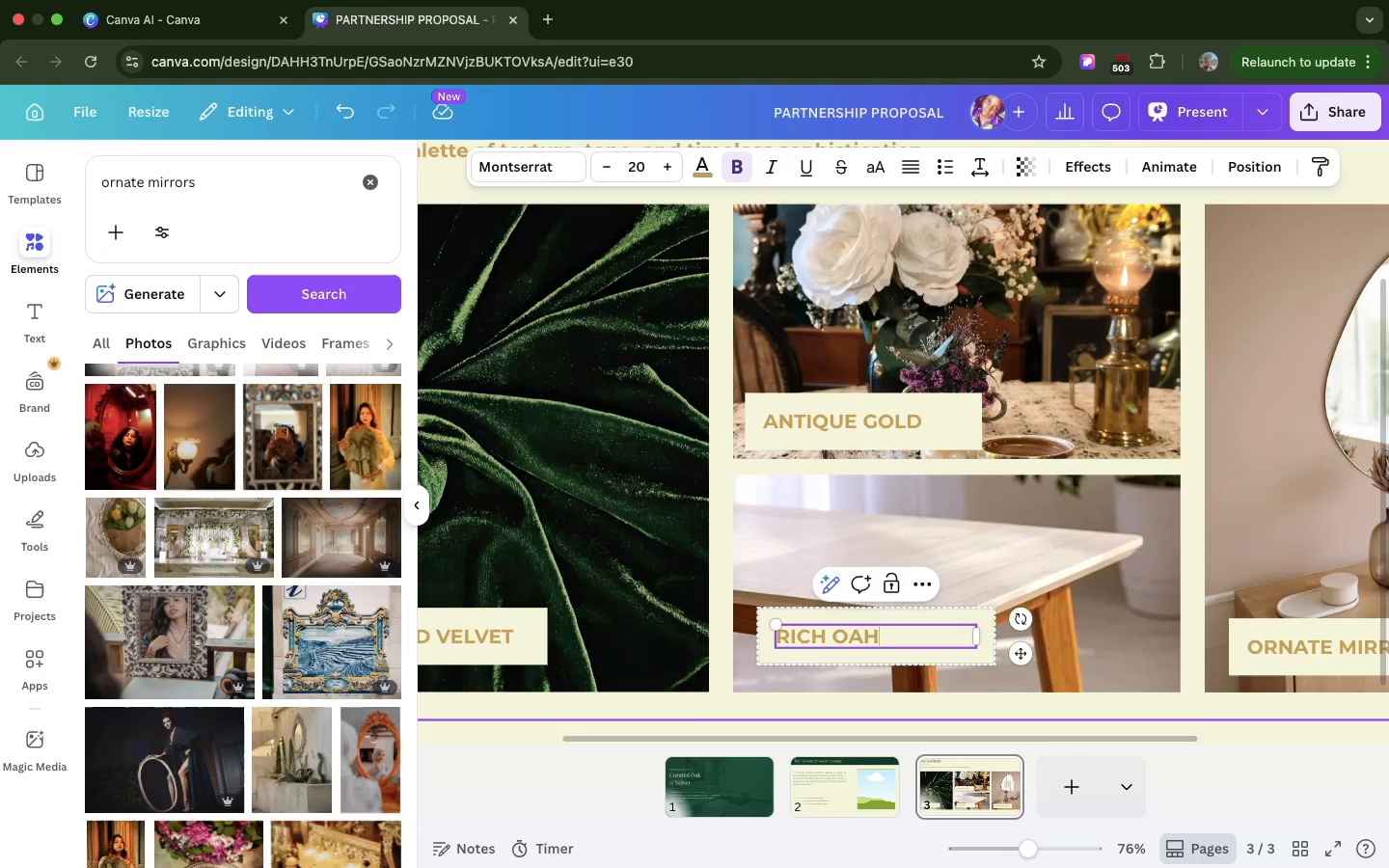 
key(Backspace)
 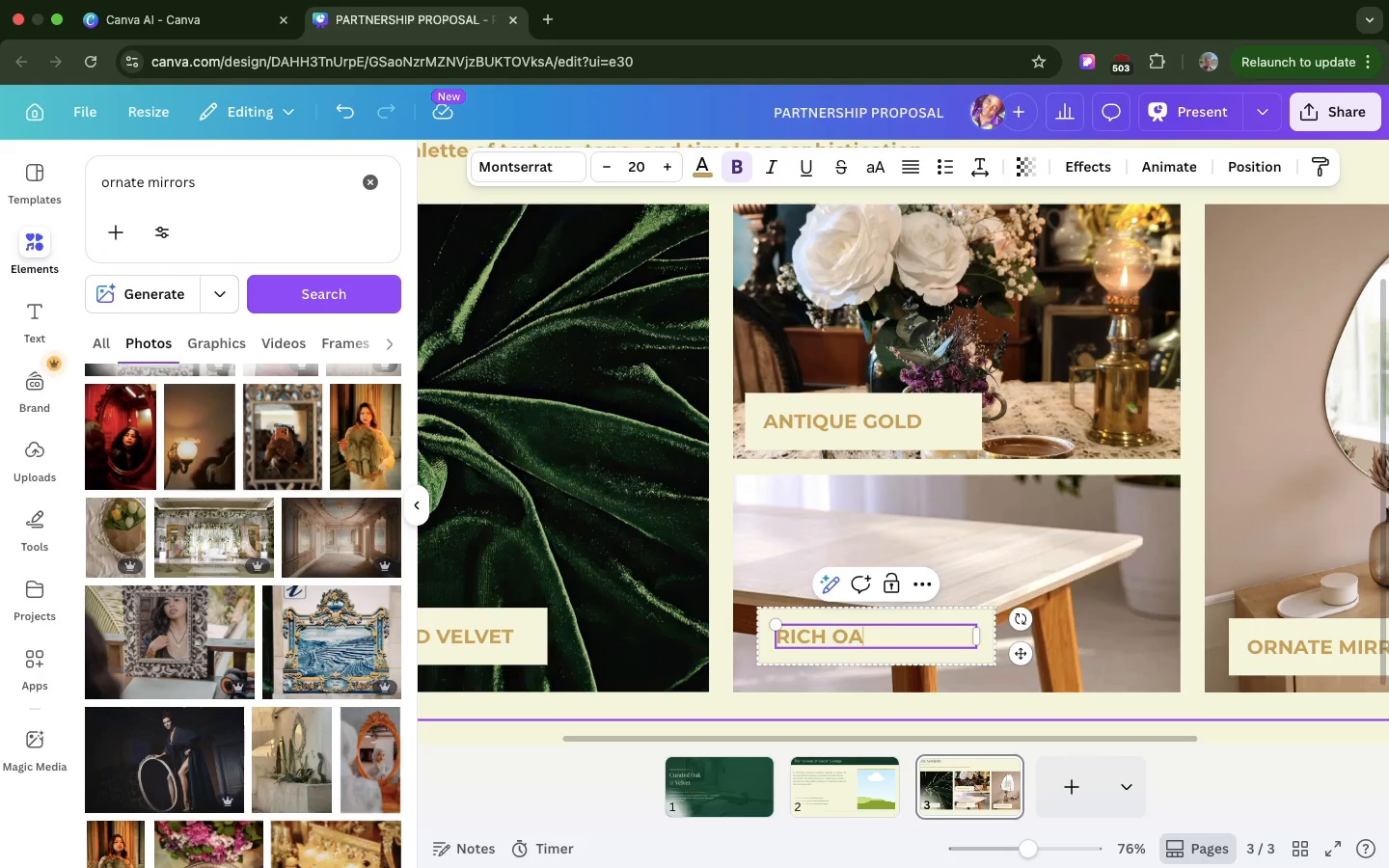 
key(K)
 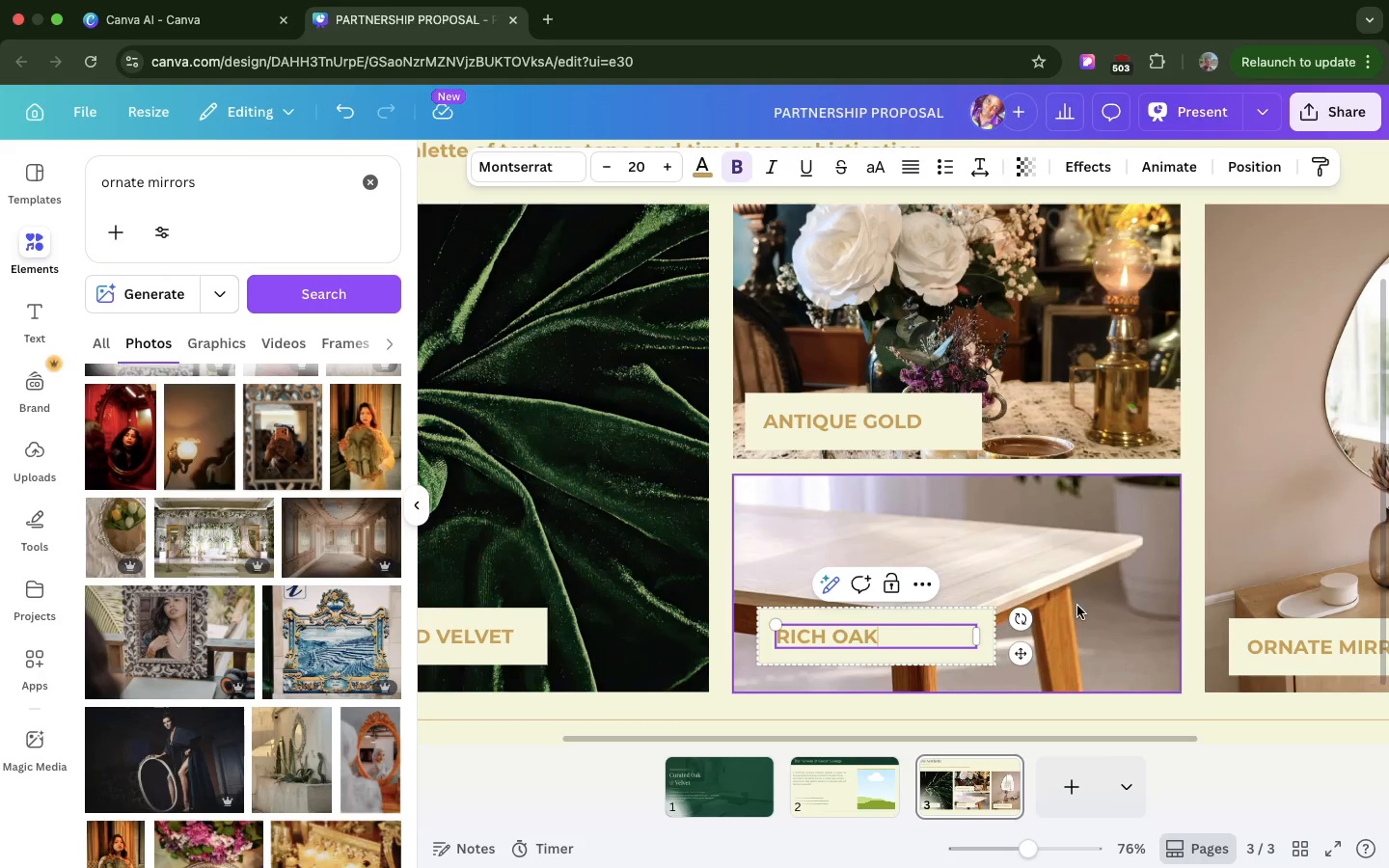 
left_click([1077, 606])
 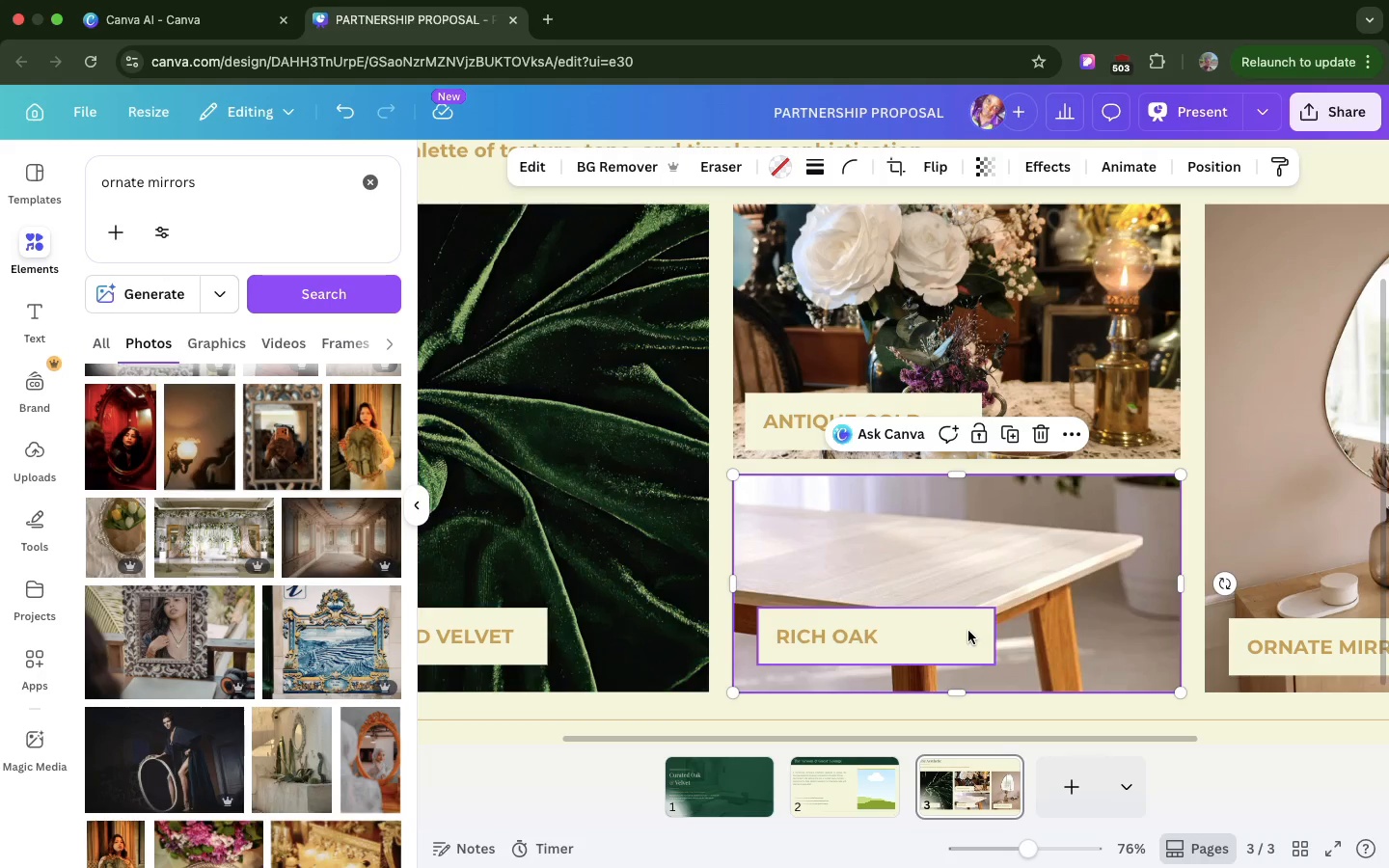 
left_click([968, 631])
 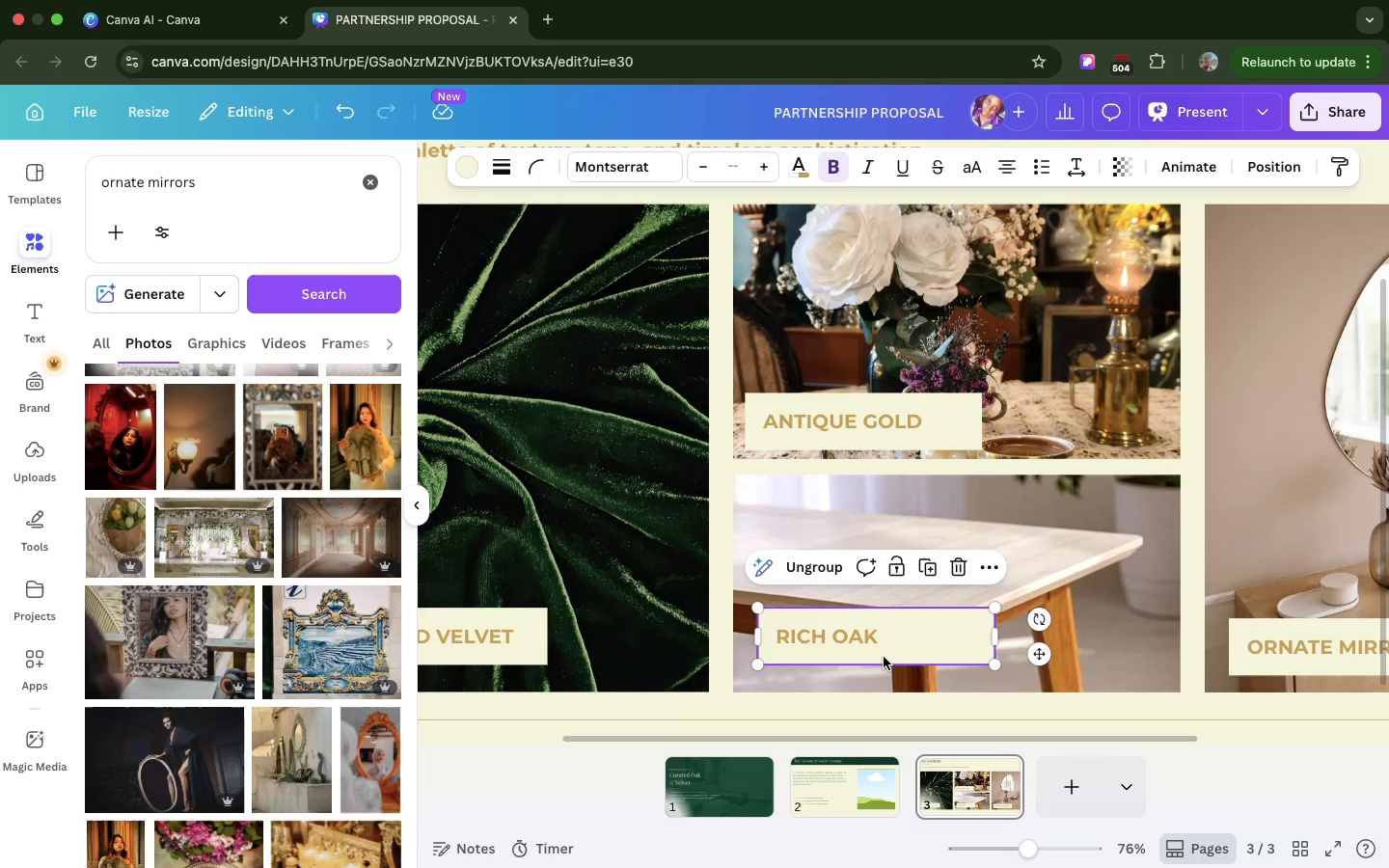 
left_click_drag(start_coordinate=[884, 657], to_coordinate=[868, 671])
 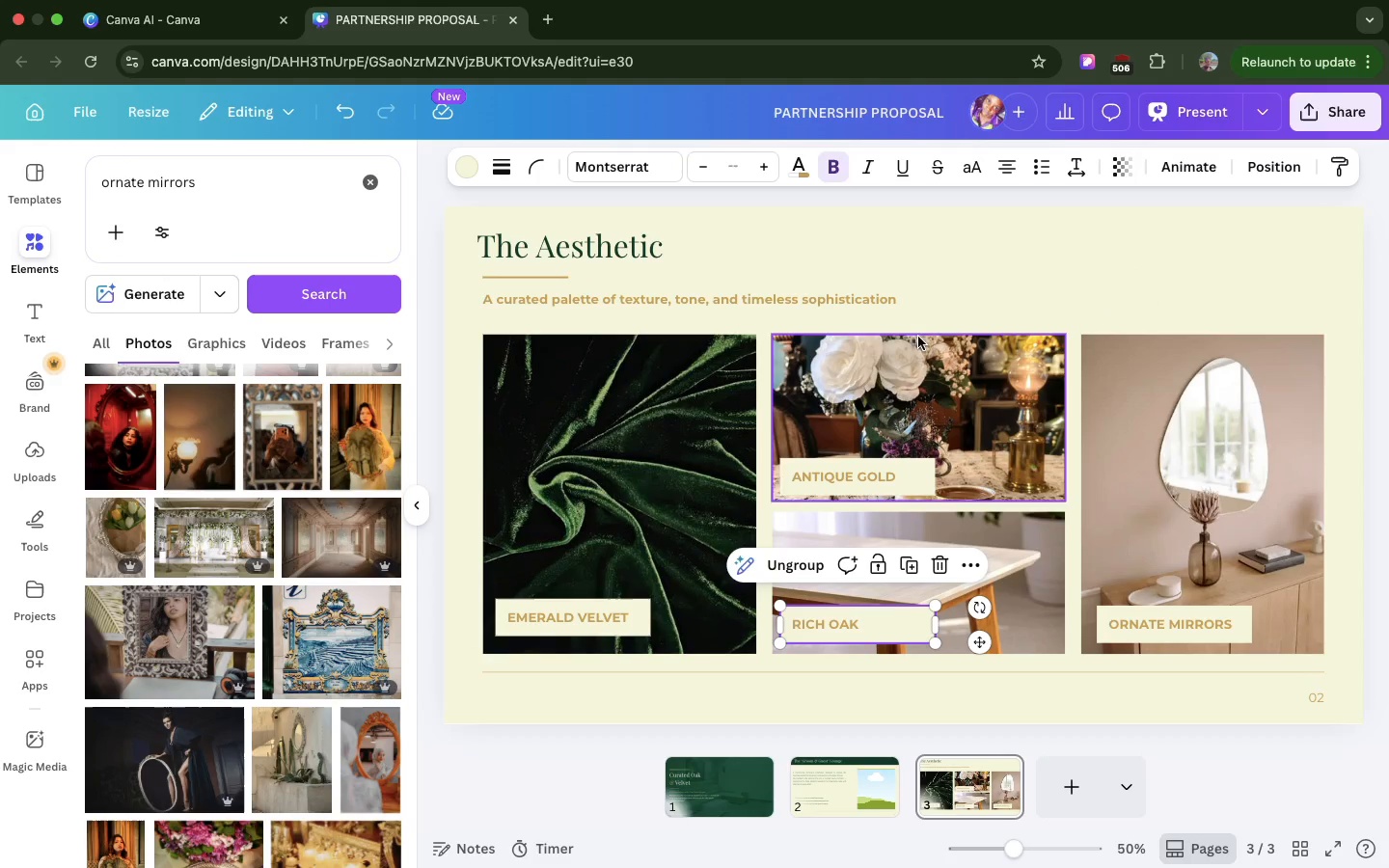 
left_click([1031, 222])
 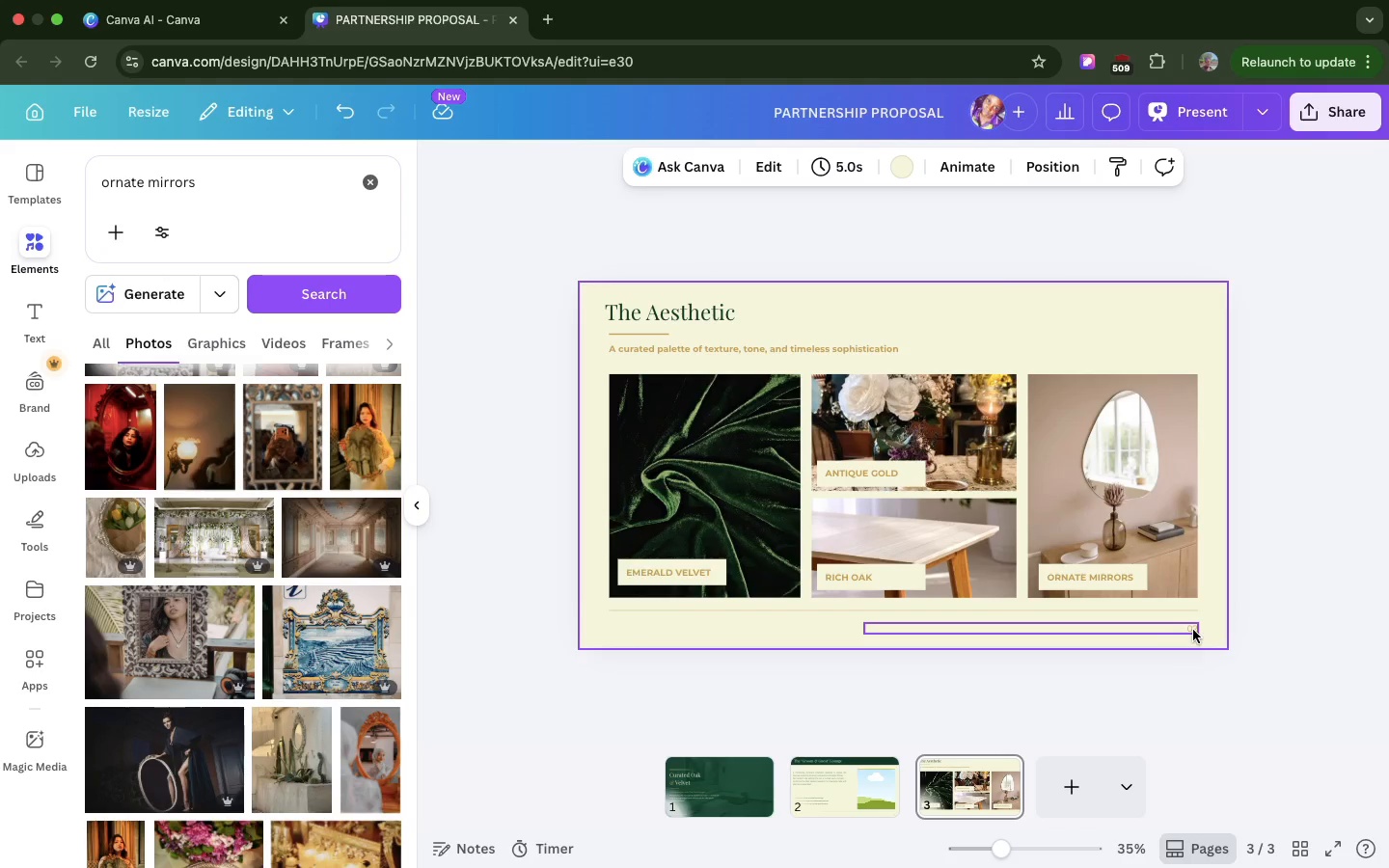 
wait(5.0)
 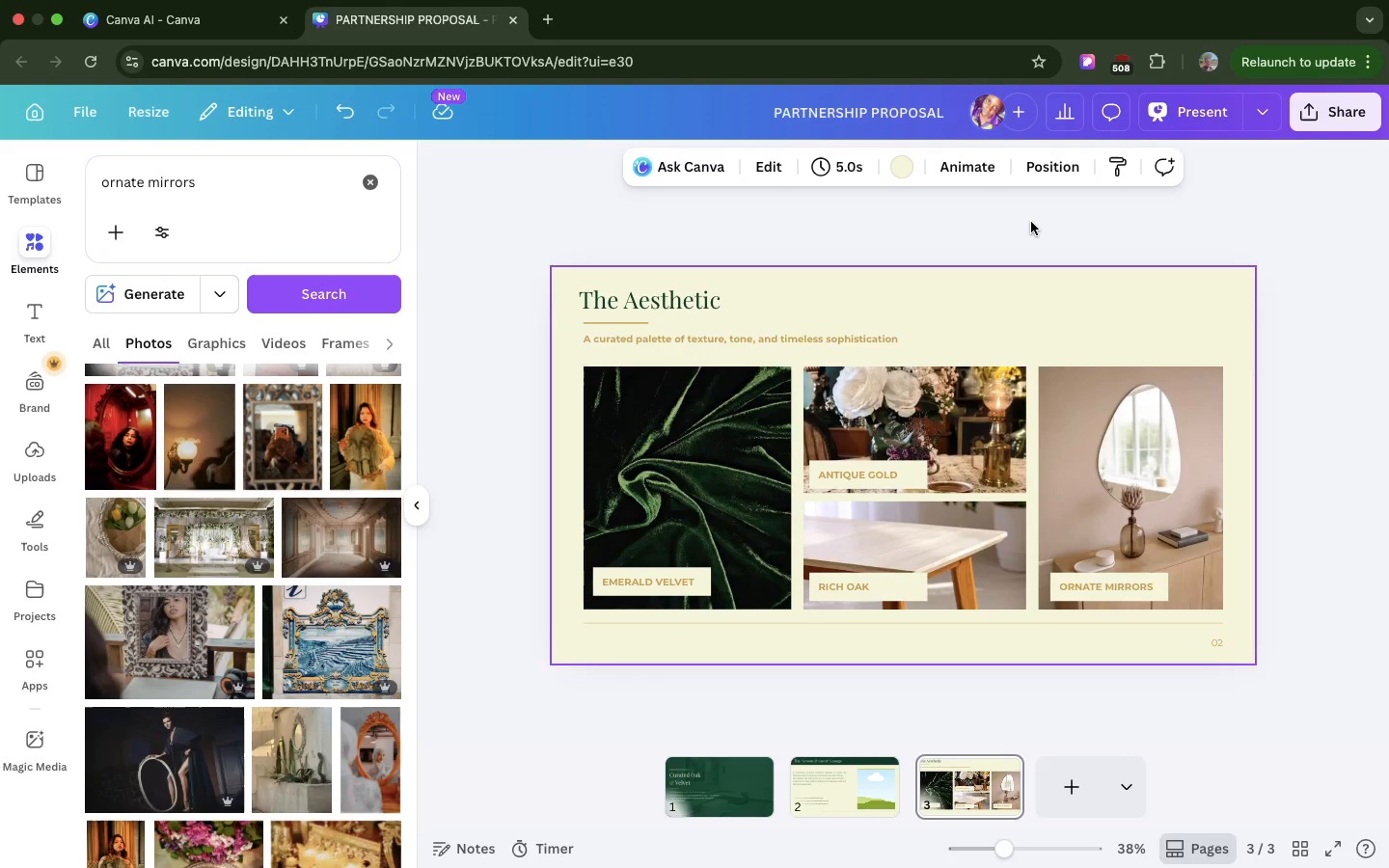 
scroll: coordinate [1191, 637], scroll_direction: down, amount: 49.0
 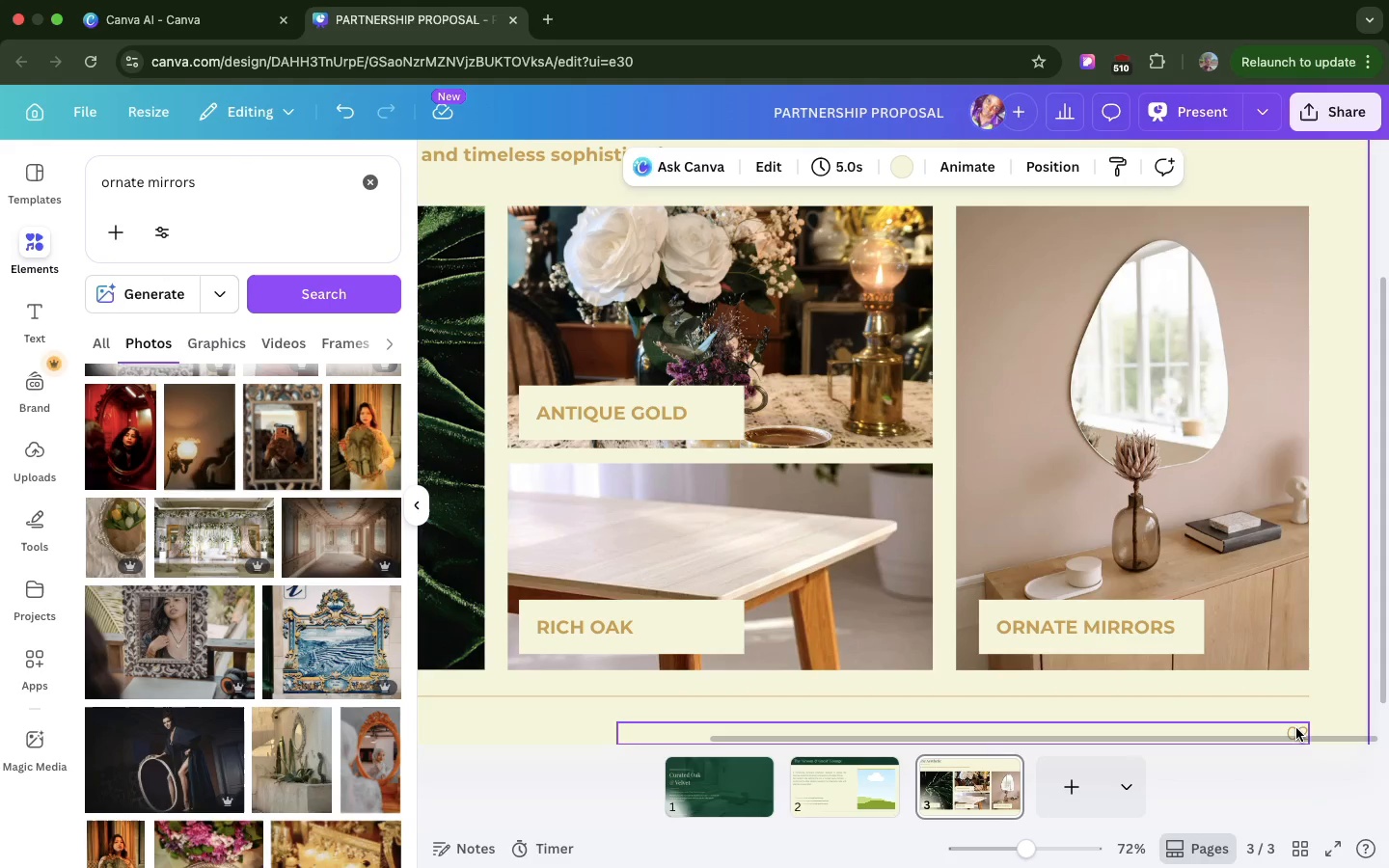 
double_click([1296, 728])
 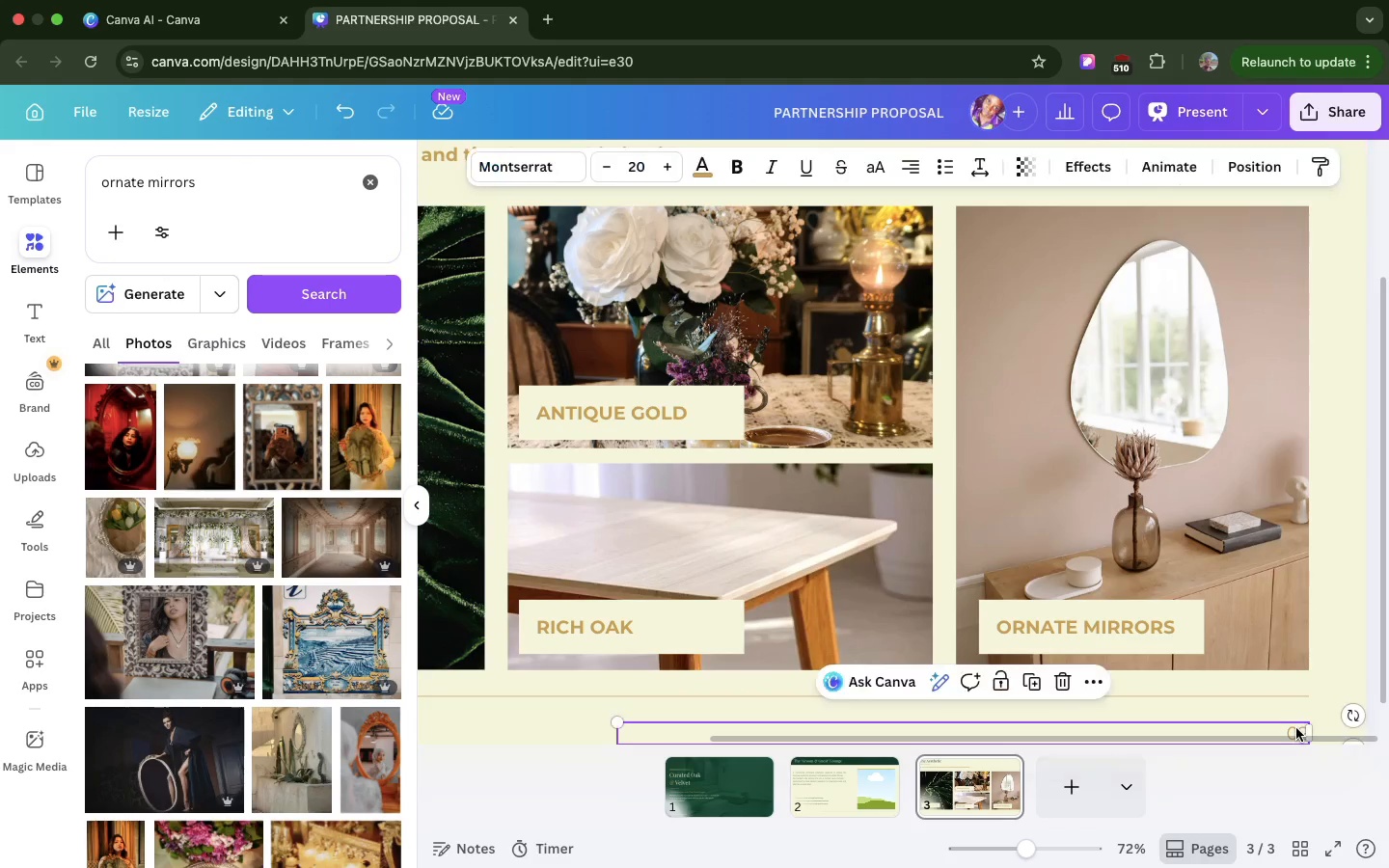 
triple_click([1296, 728])
 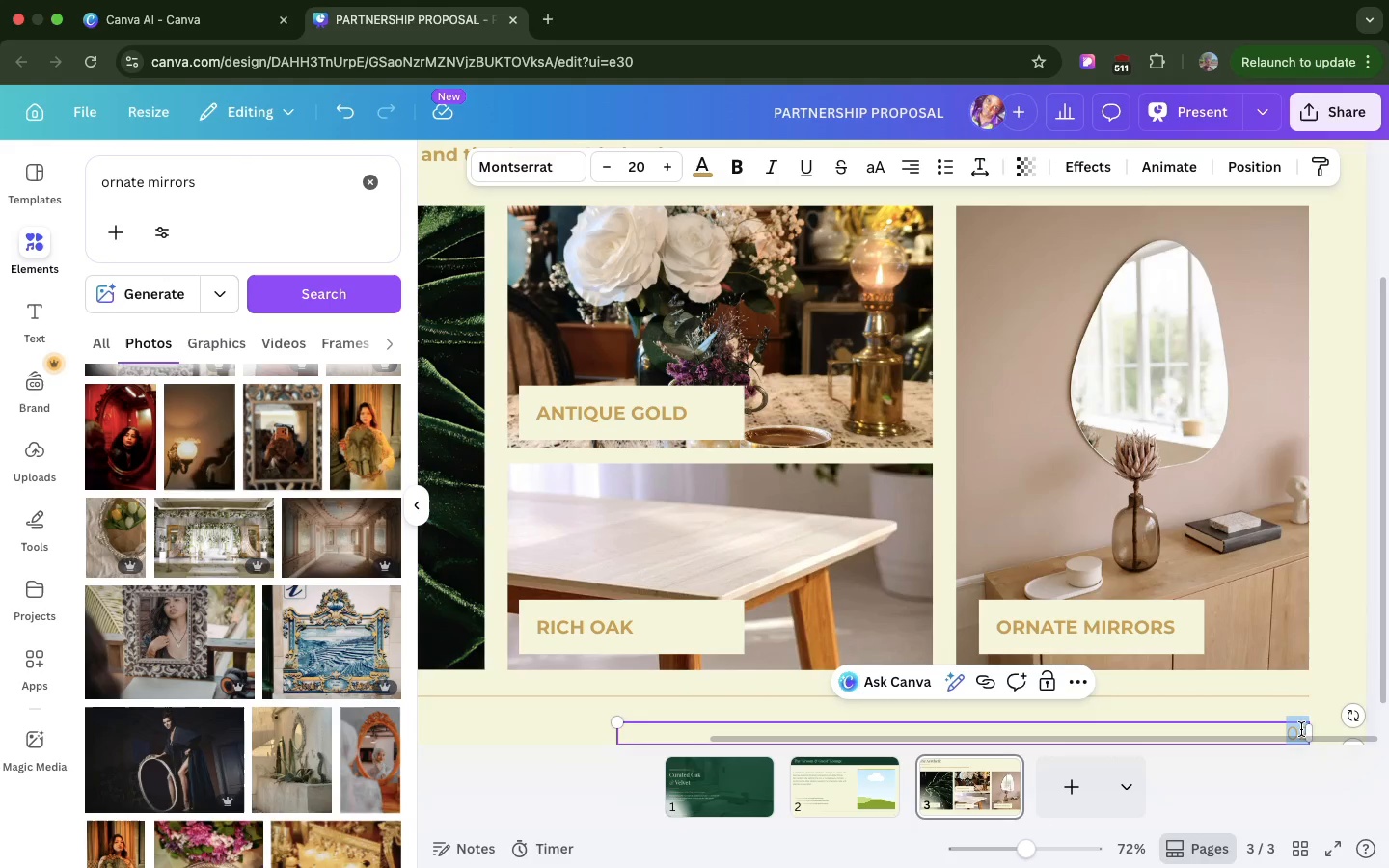 
left_click([1301, 729])
 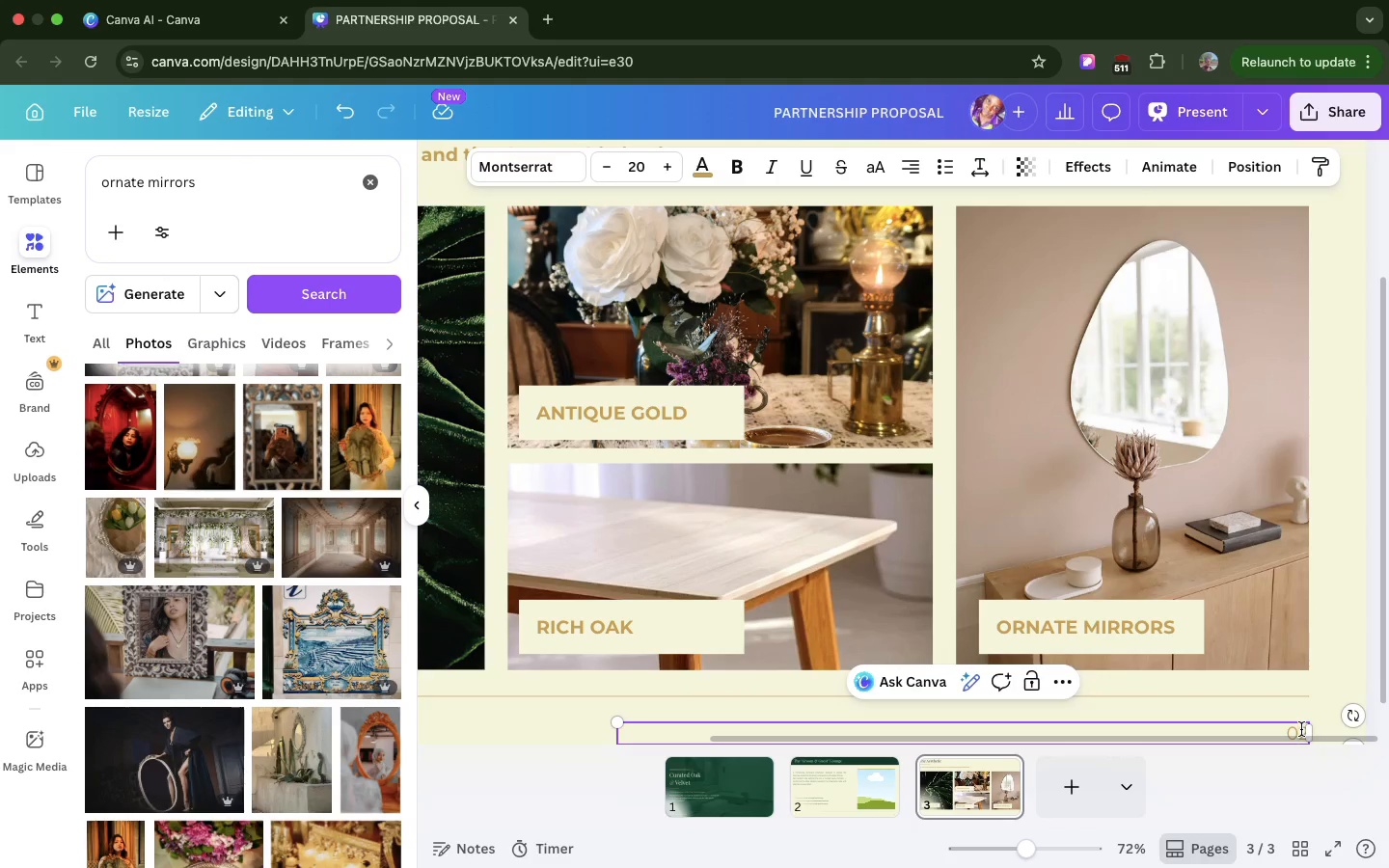 
left_click([1301, 729])
 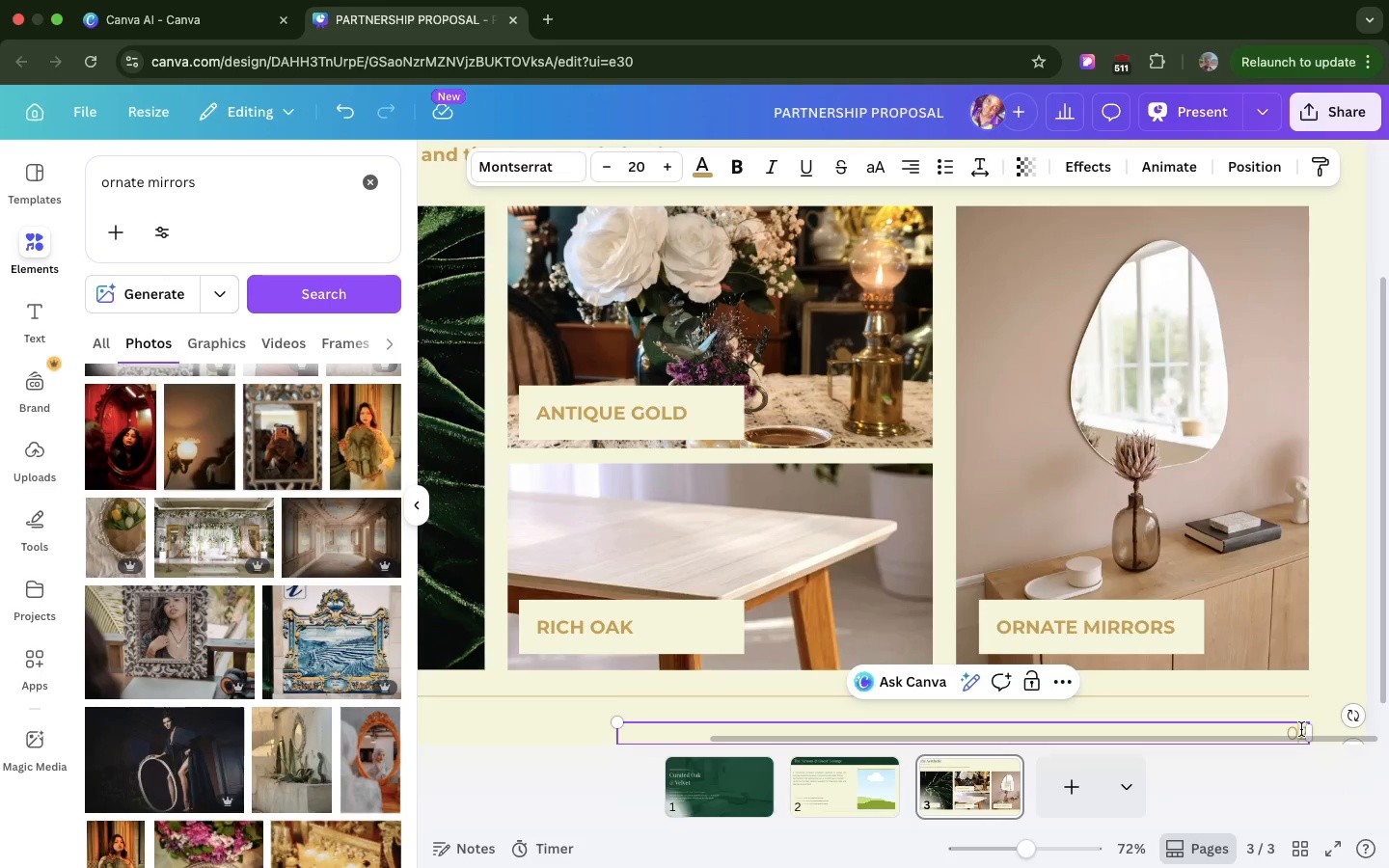 
double_click([1301, 729])
 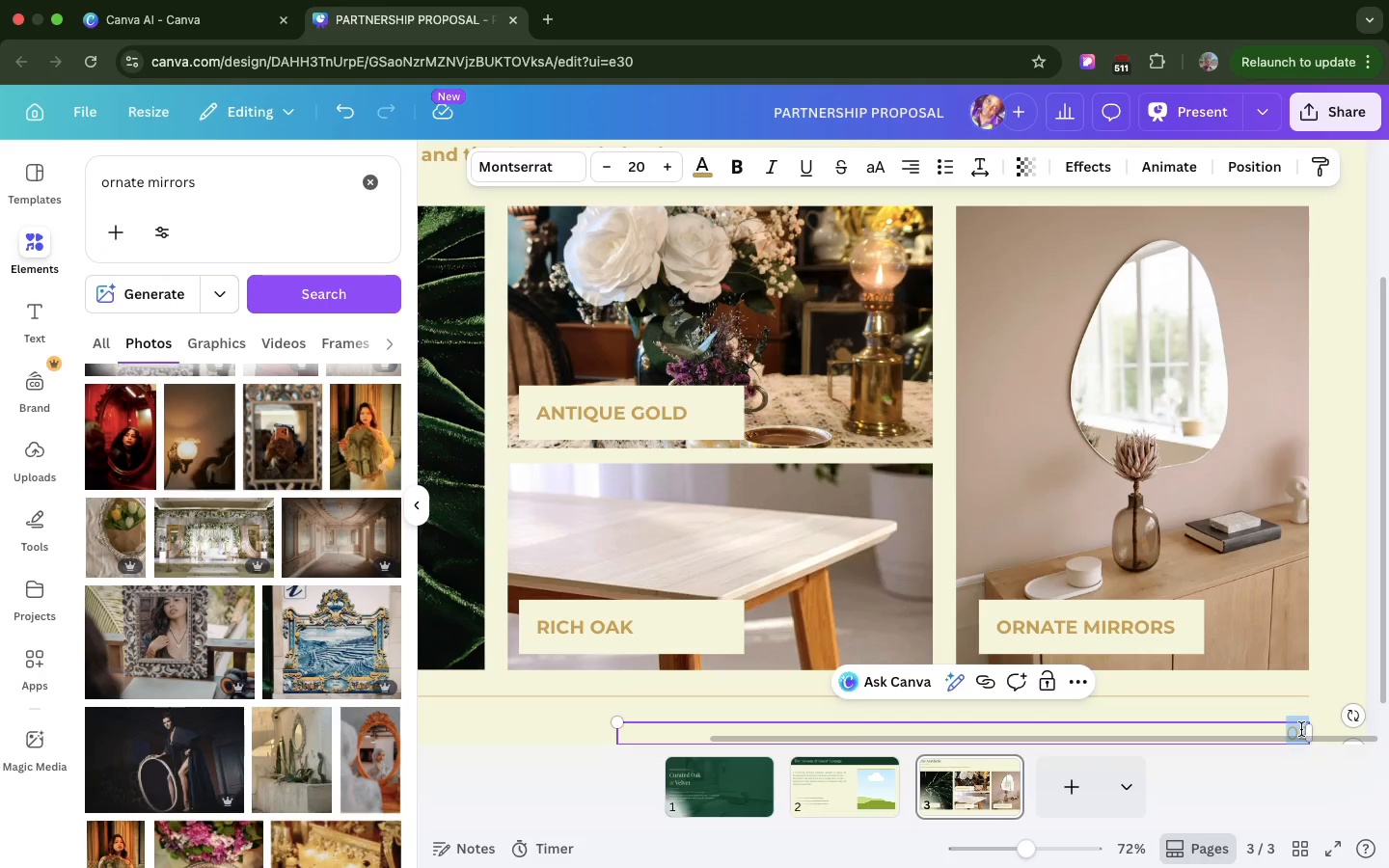 
type(03)
 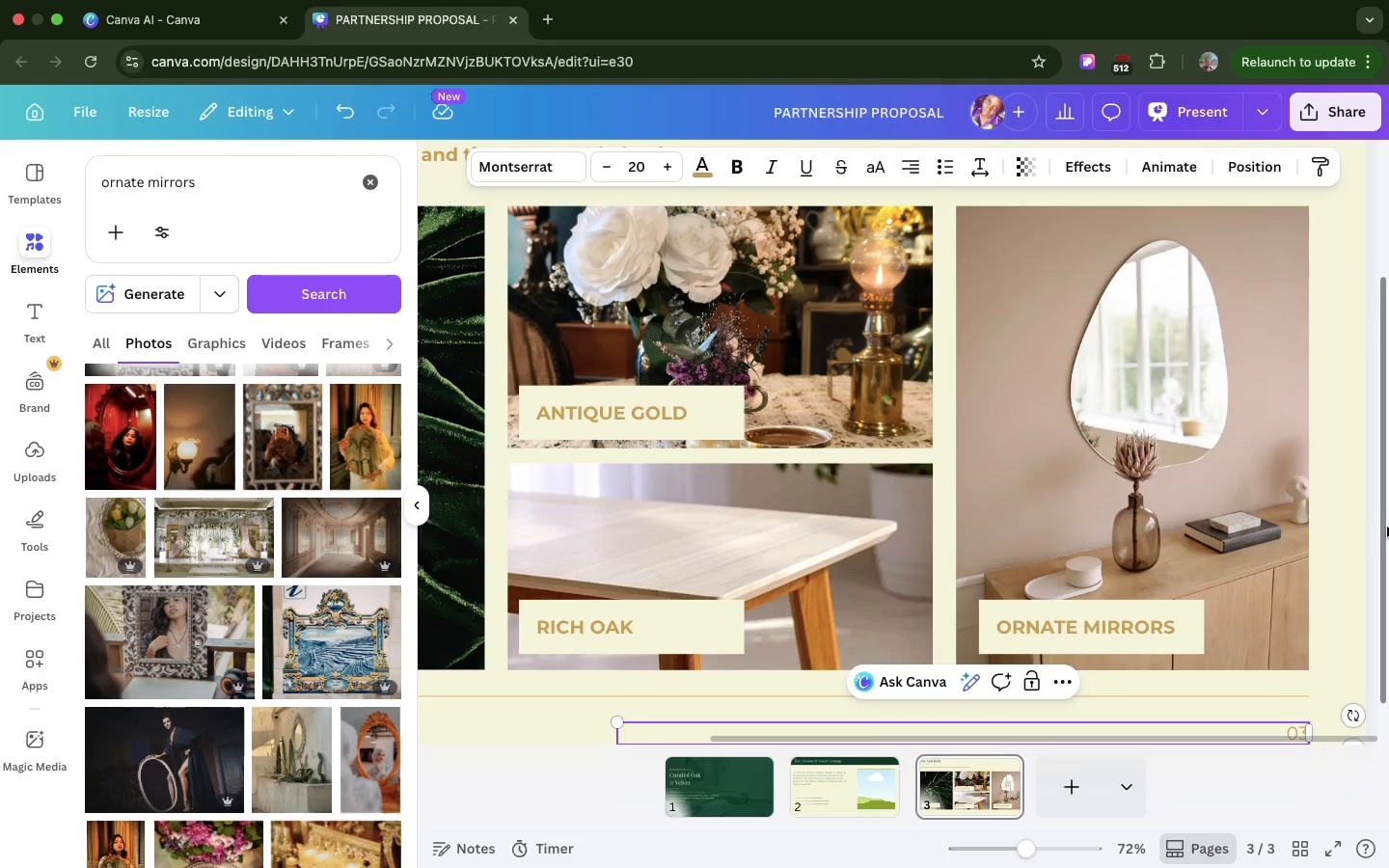 
left_click([1387, 528])
 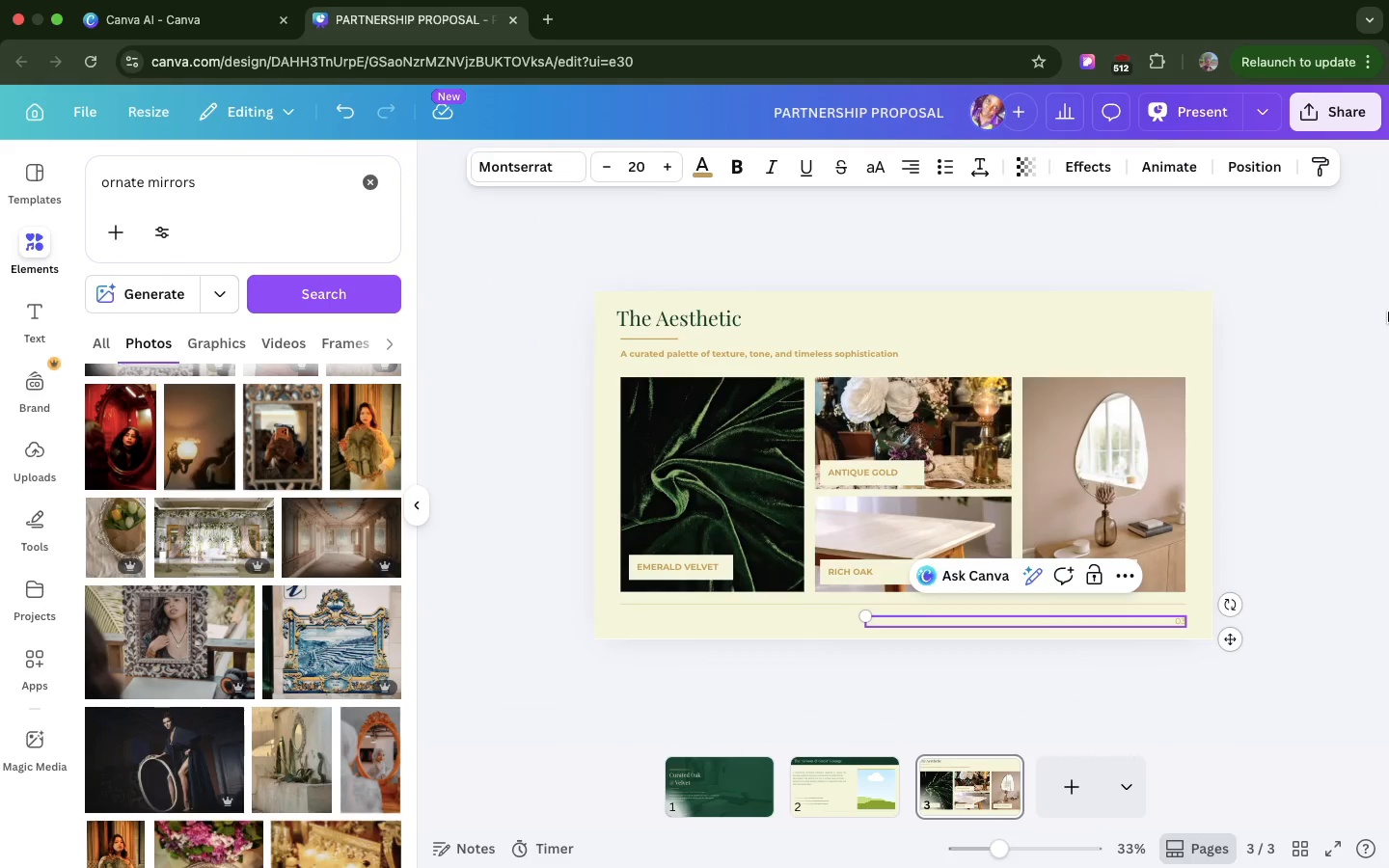 
left_click([1377, 324])
 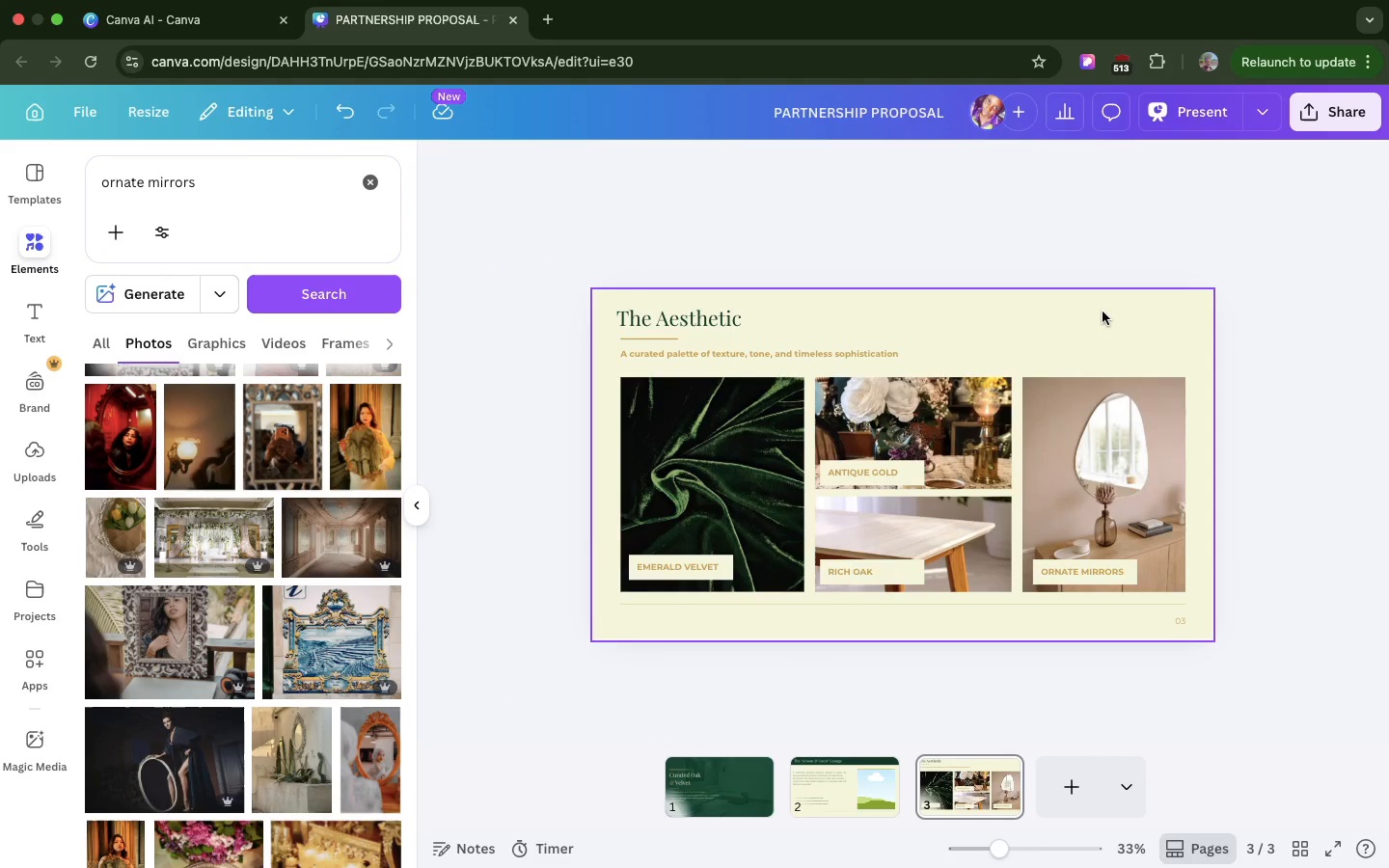 
left_click([1103, 312])